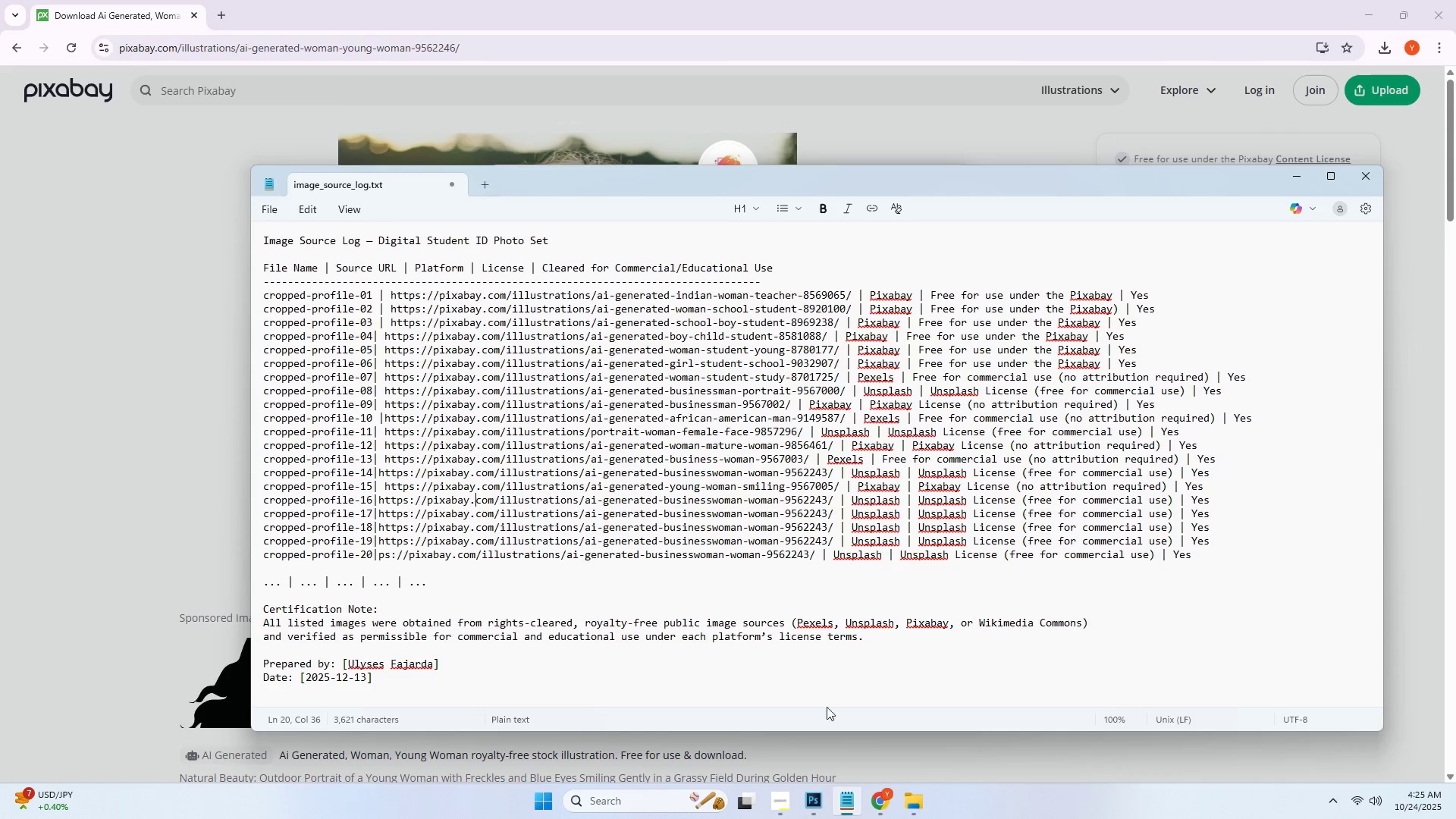 
left_click([915, 802])
 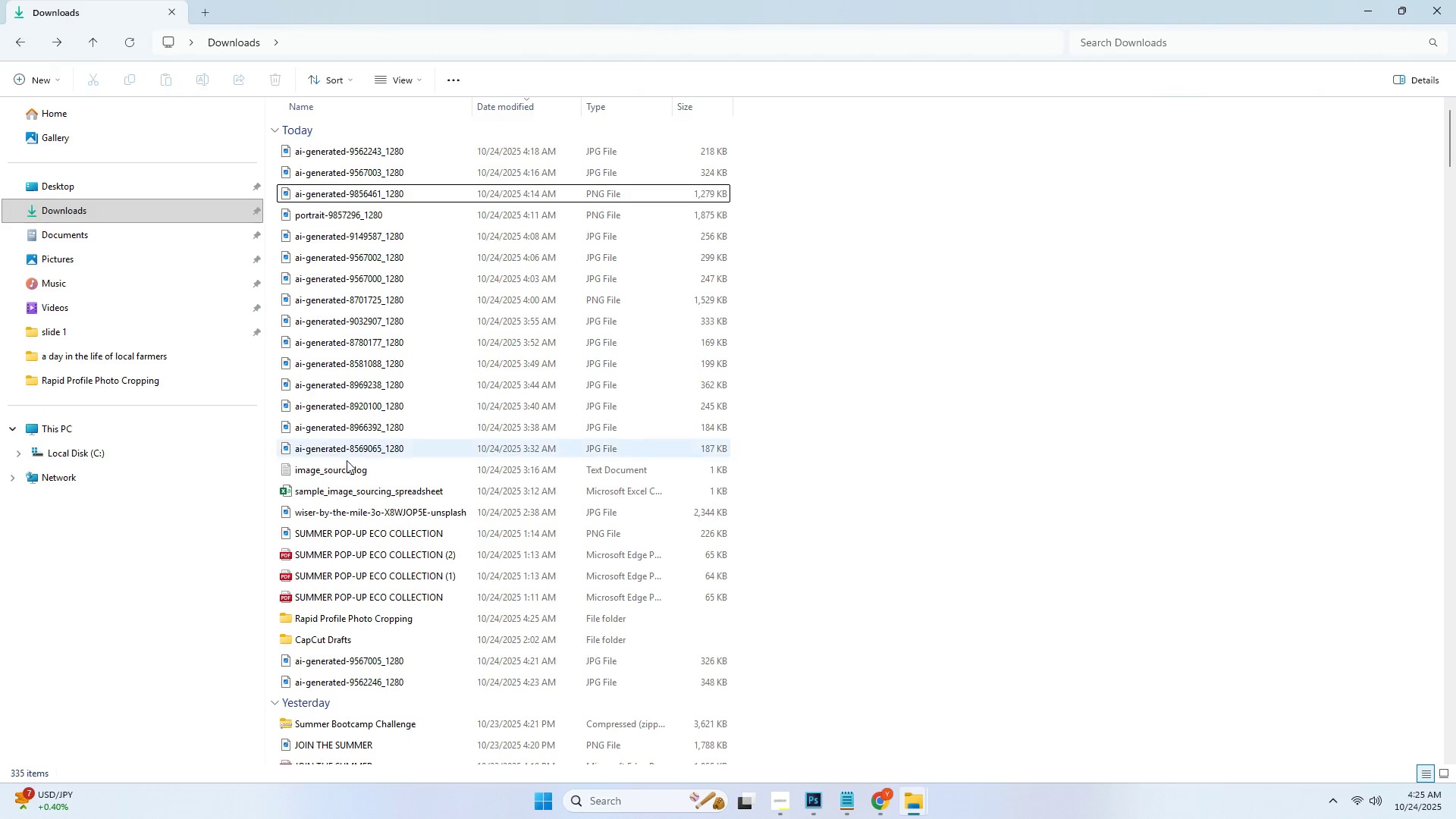 
double_click([824, 312])
 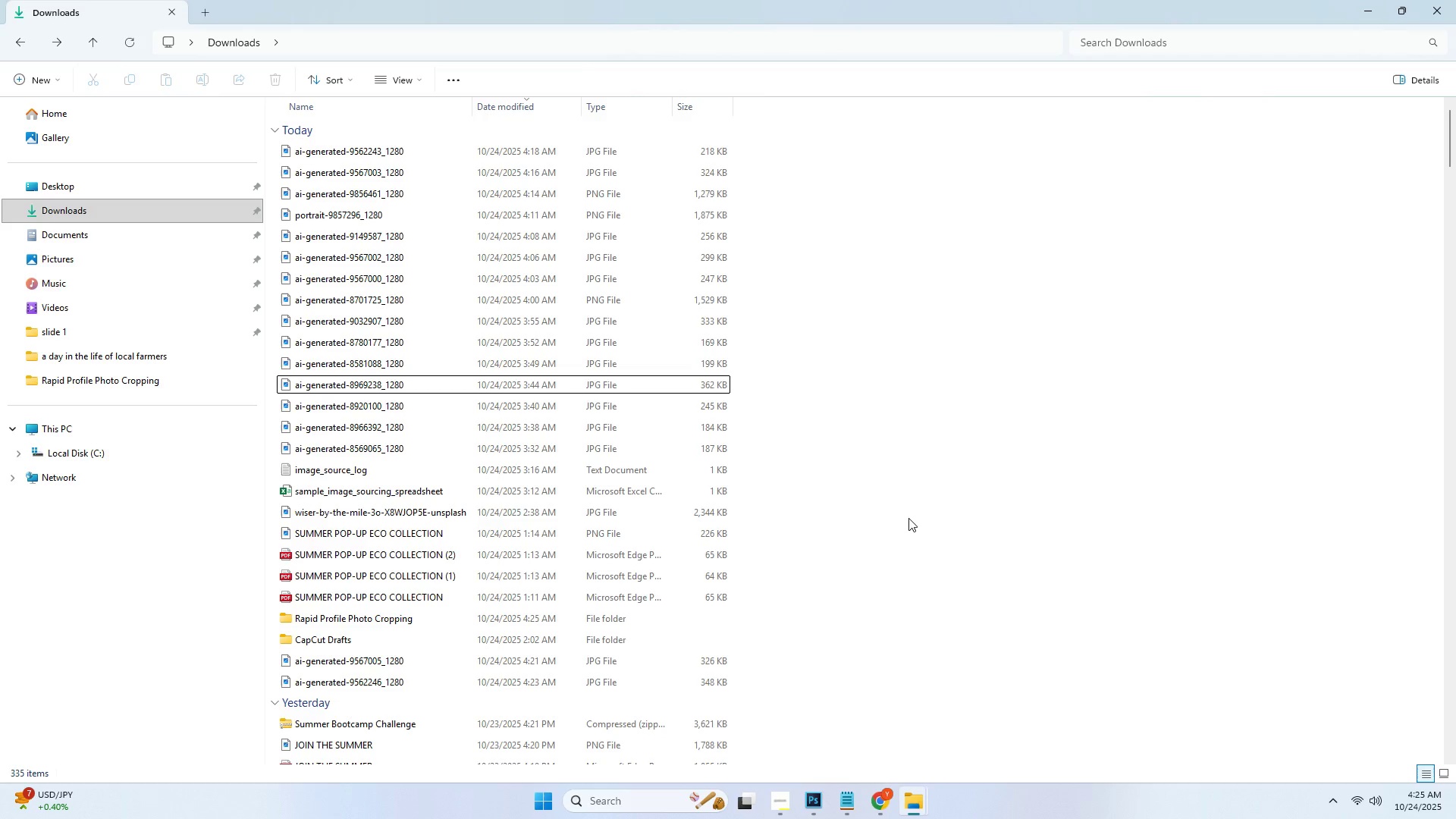 
left_click([879, 375])
 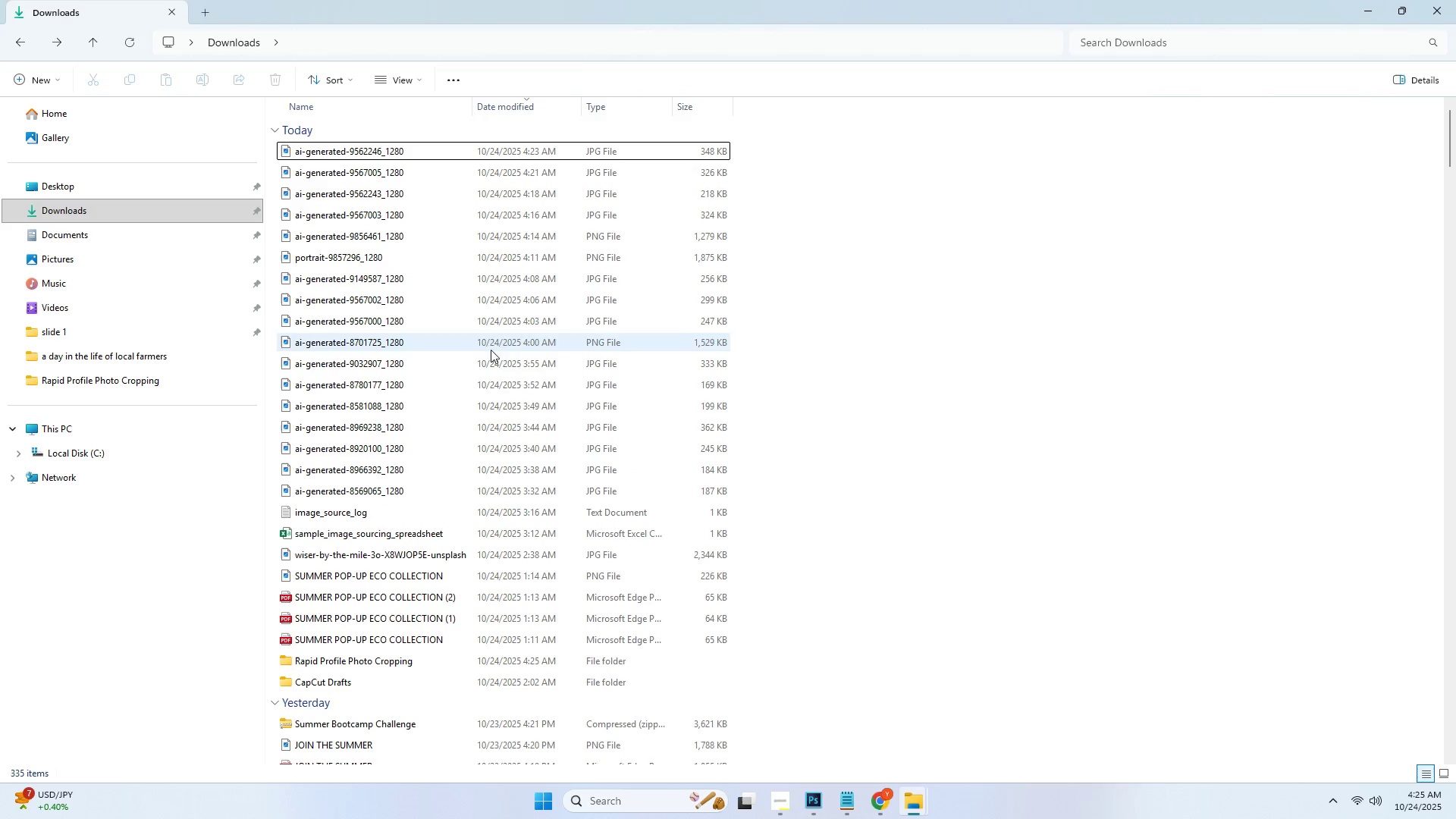 
left_click([428, 389])
 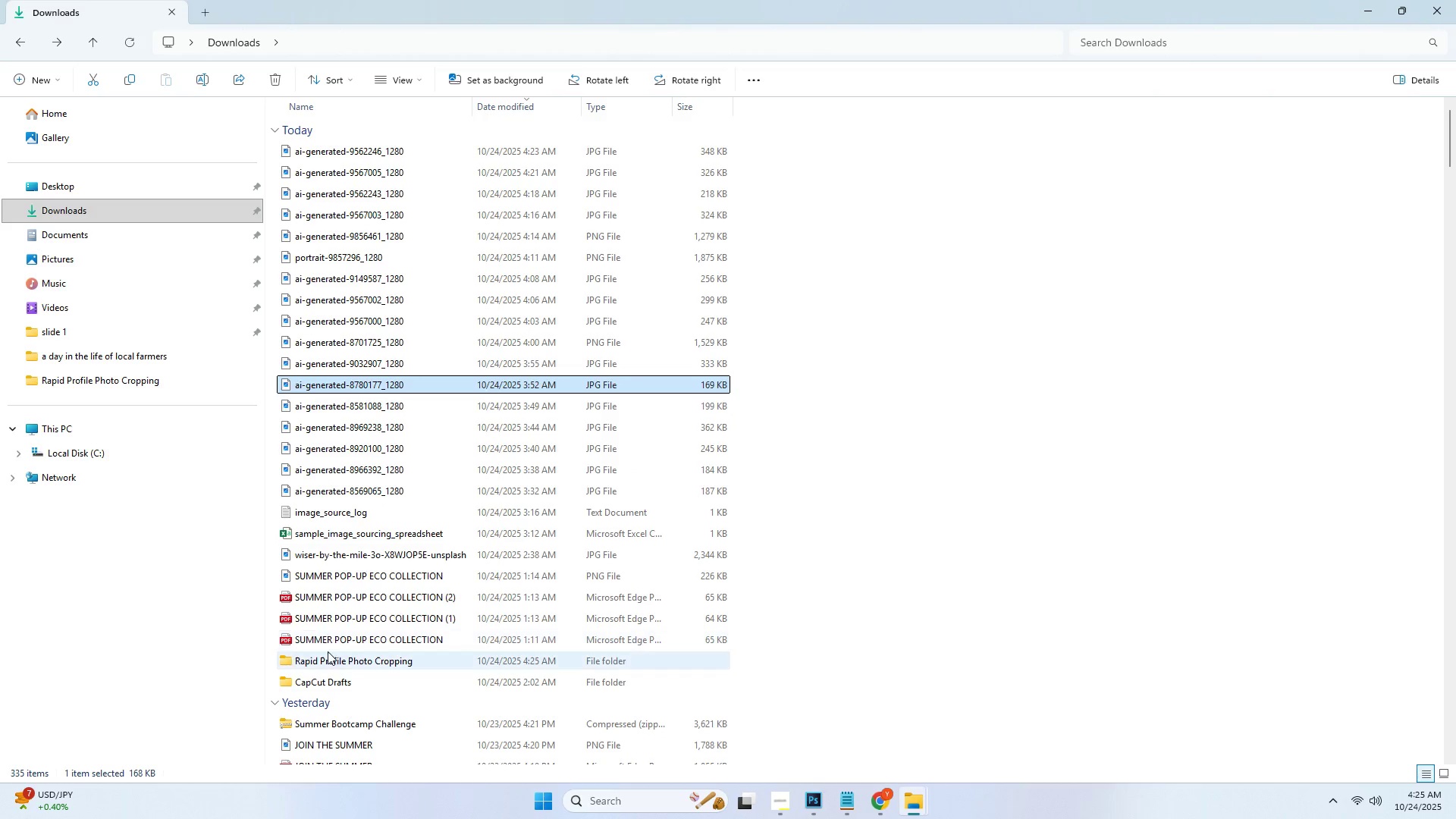 
double_click([328, 652])
 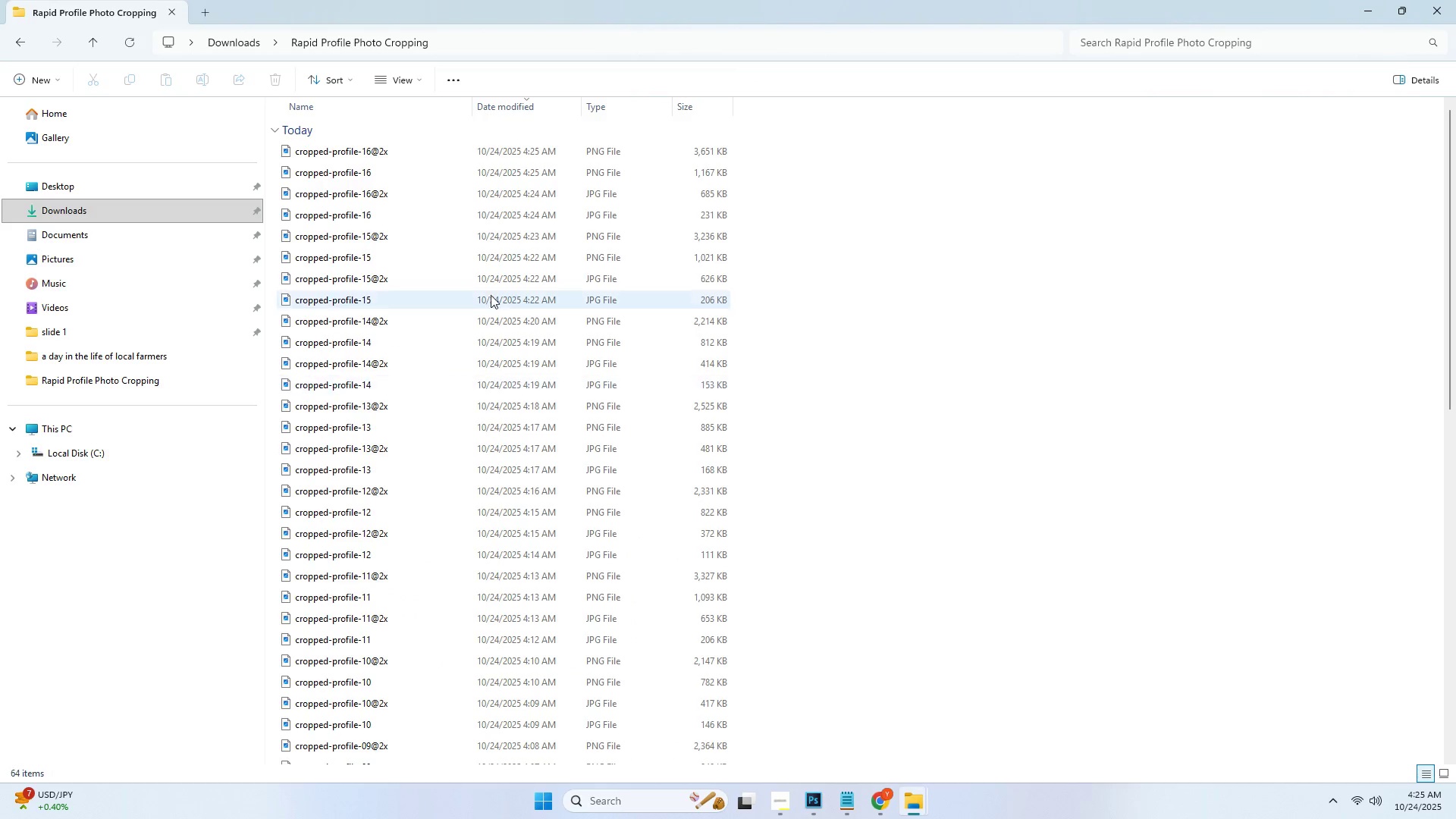 
scroll: coordinate [494, 271], scroll_direction: up, amount: 3.0
 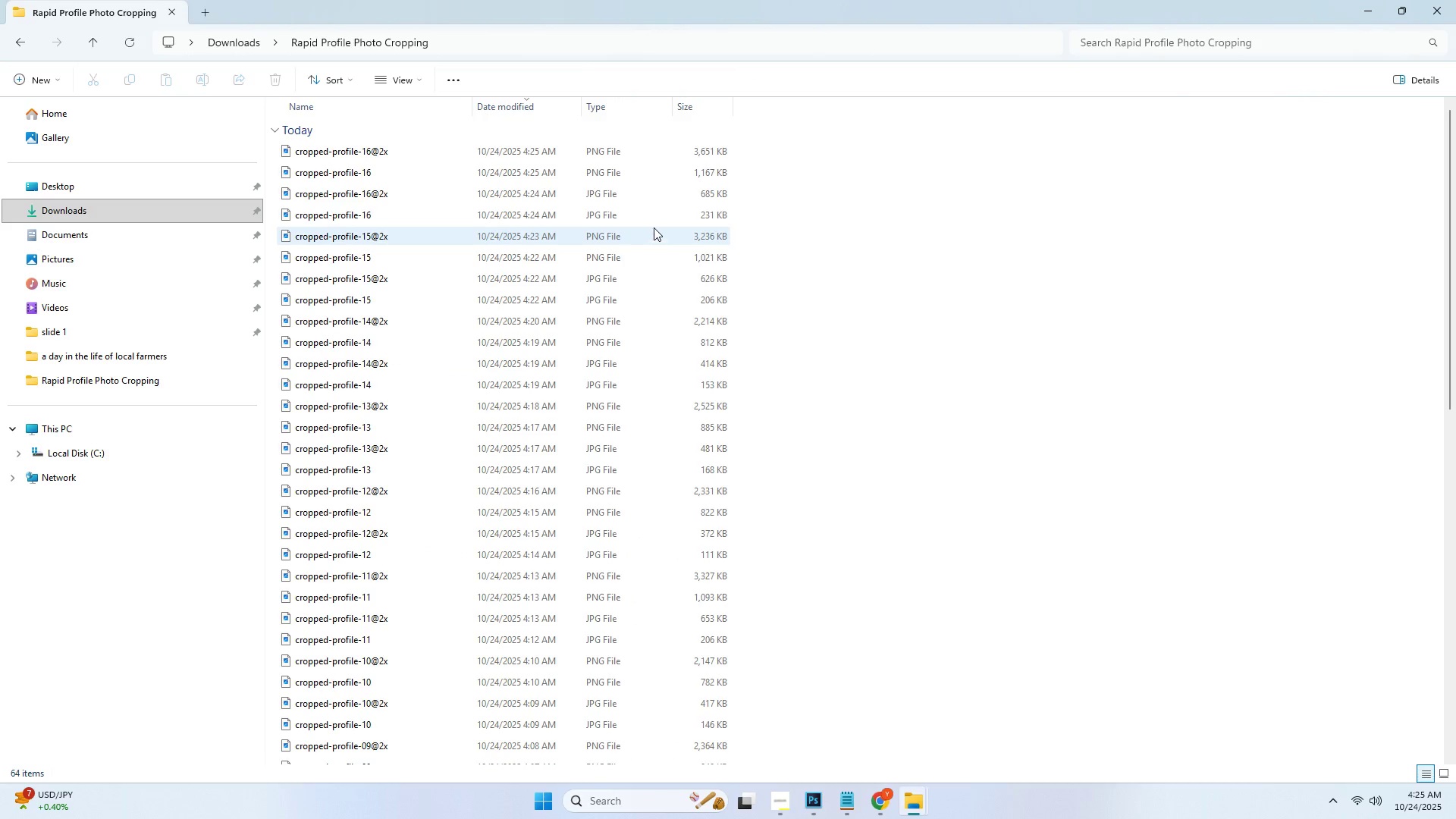 
left_click([821, 205])
 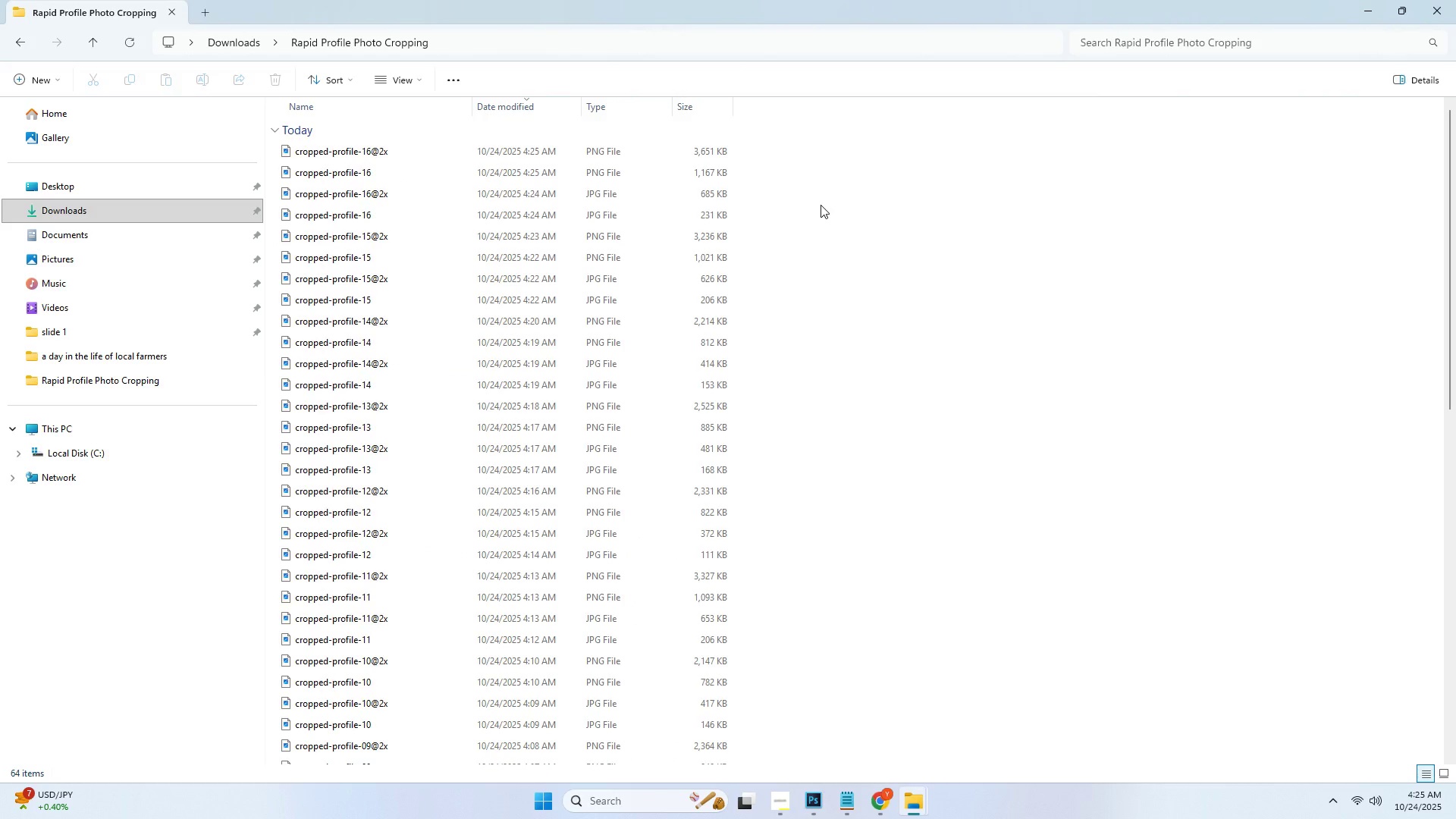 
key(Alt+AltLeft)
 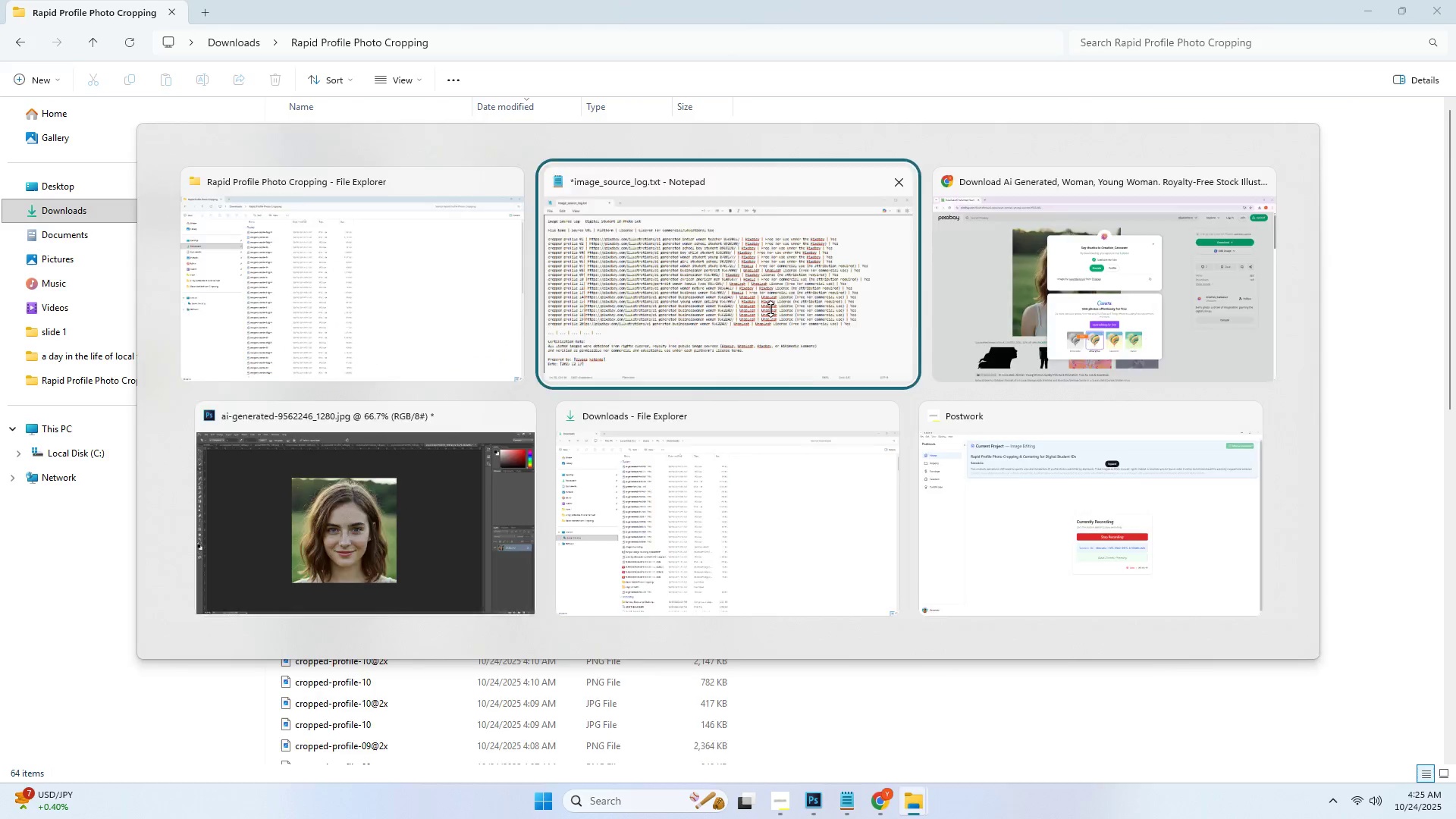 
key(Alt+Tab)
 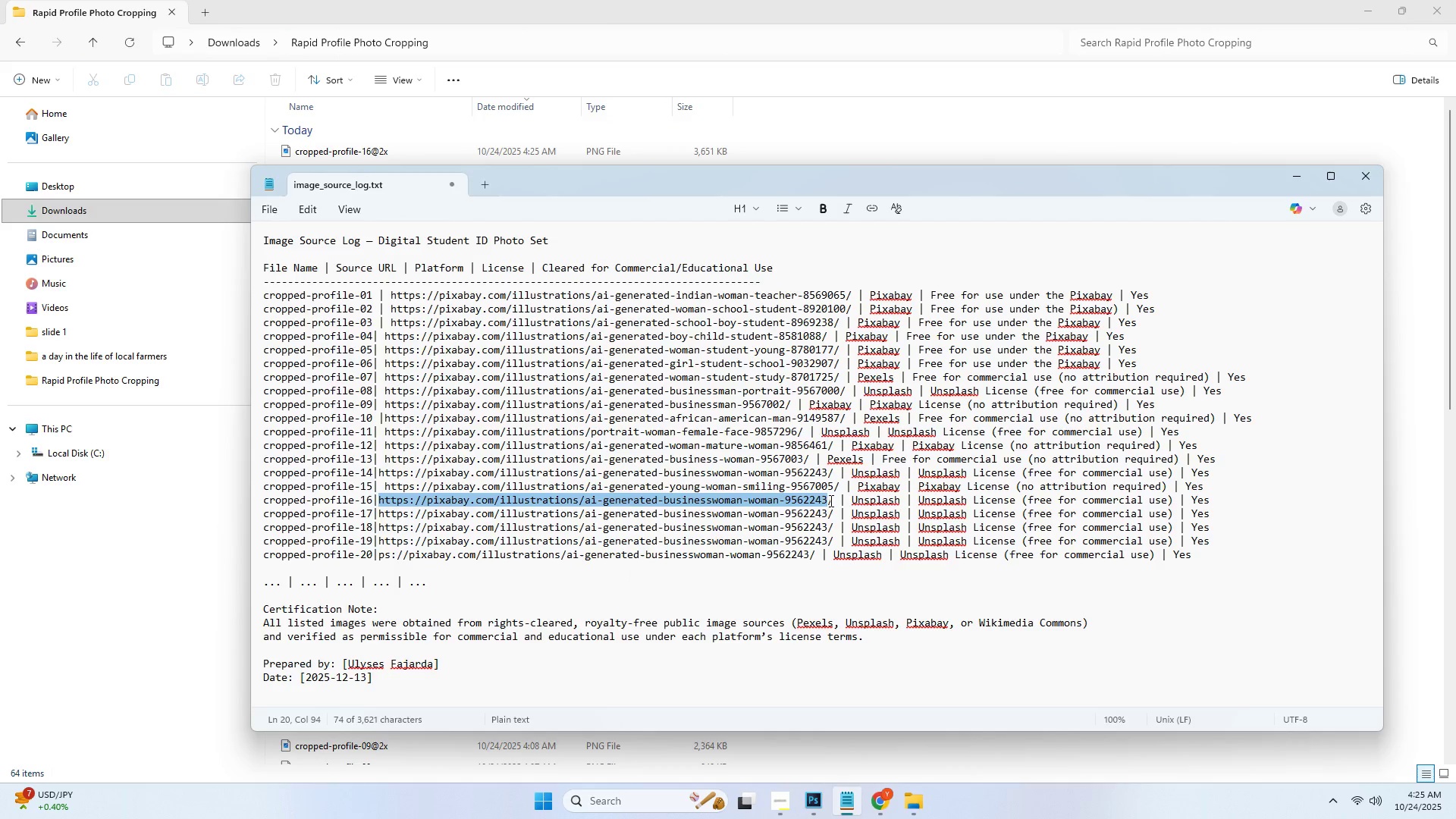 
key(Control+ControlLeft)
 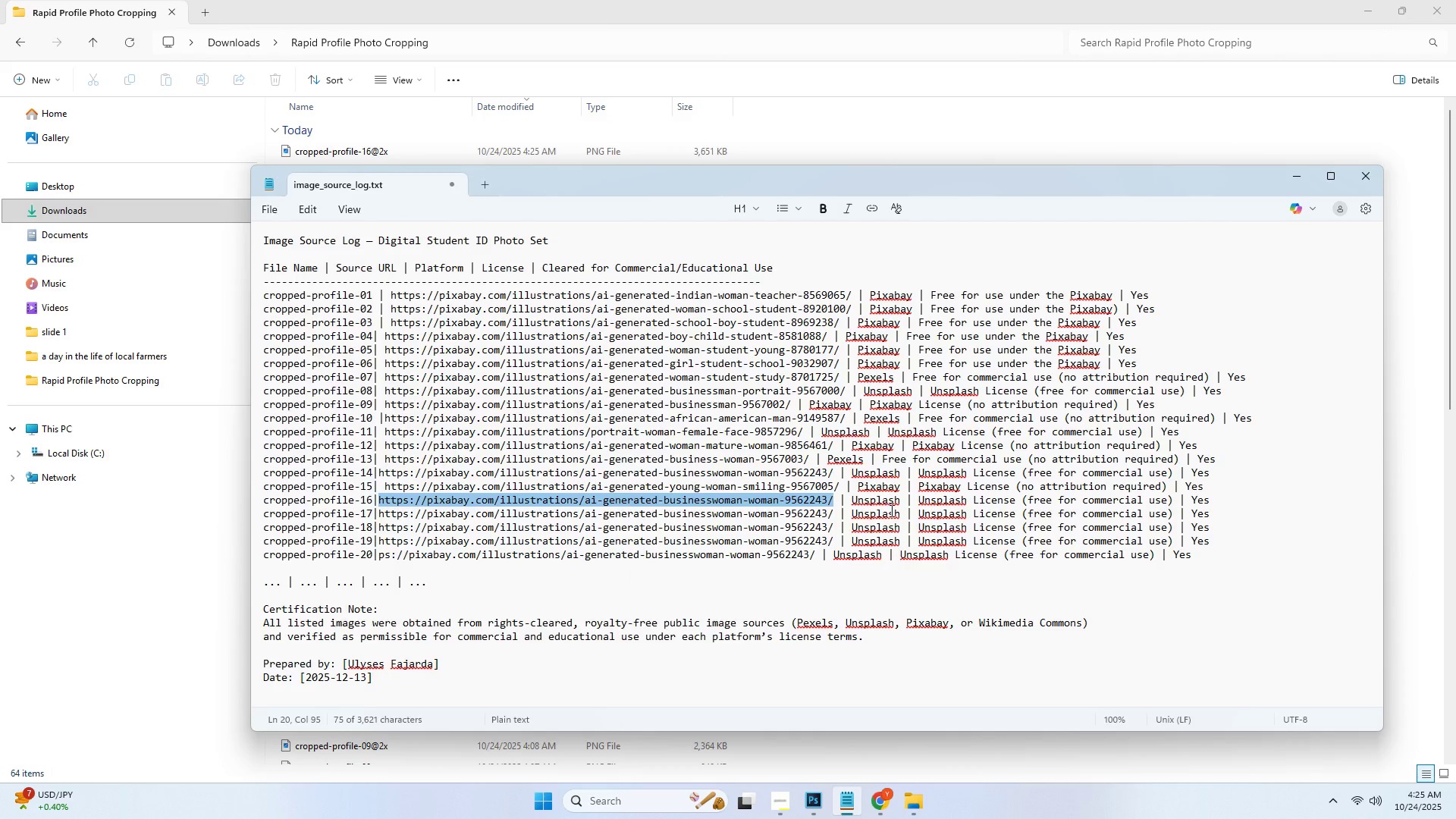 
key(Control+V)
 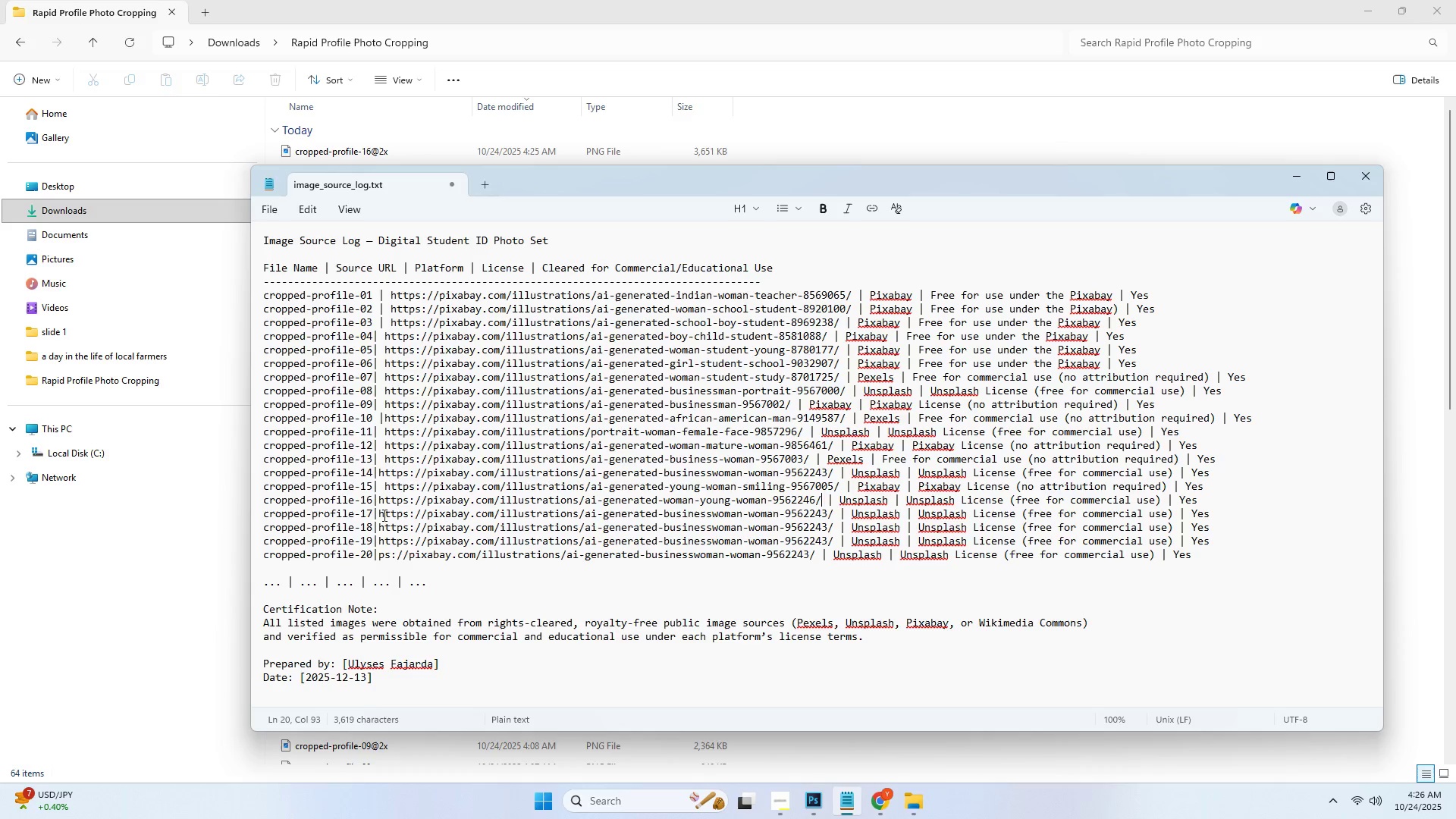 
wait(6.16)
 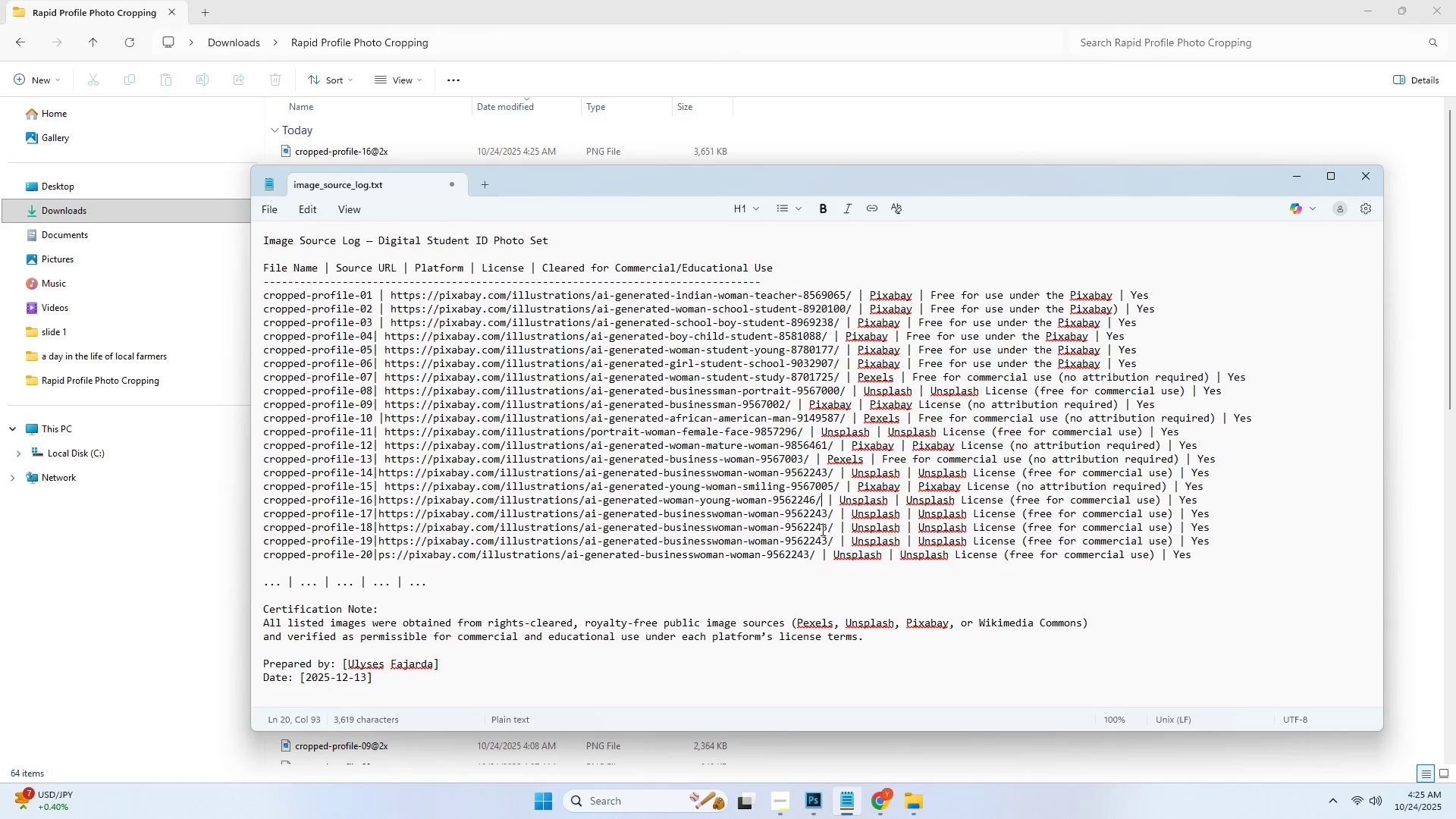 
left_click([422, 515])
 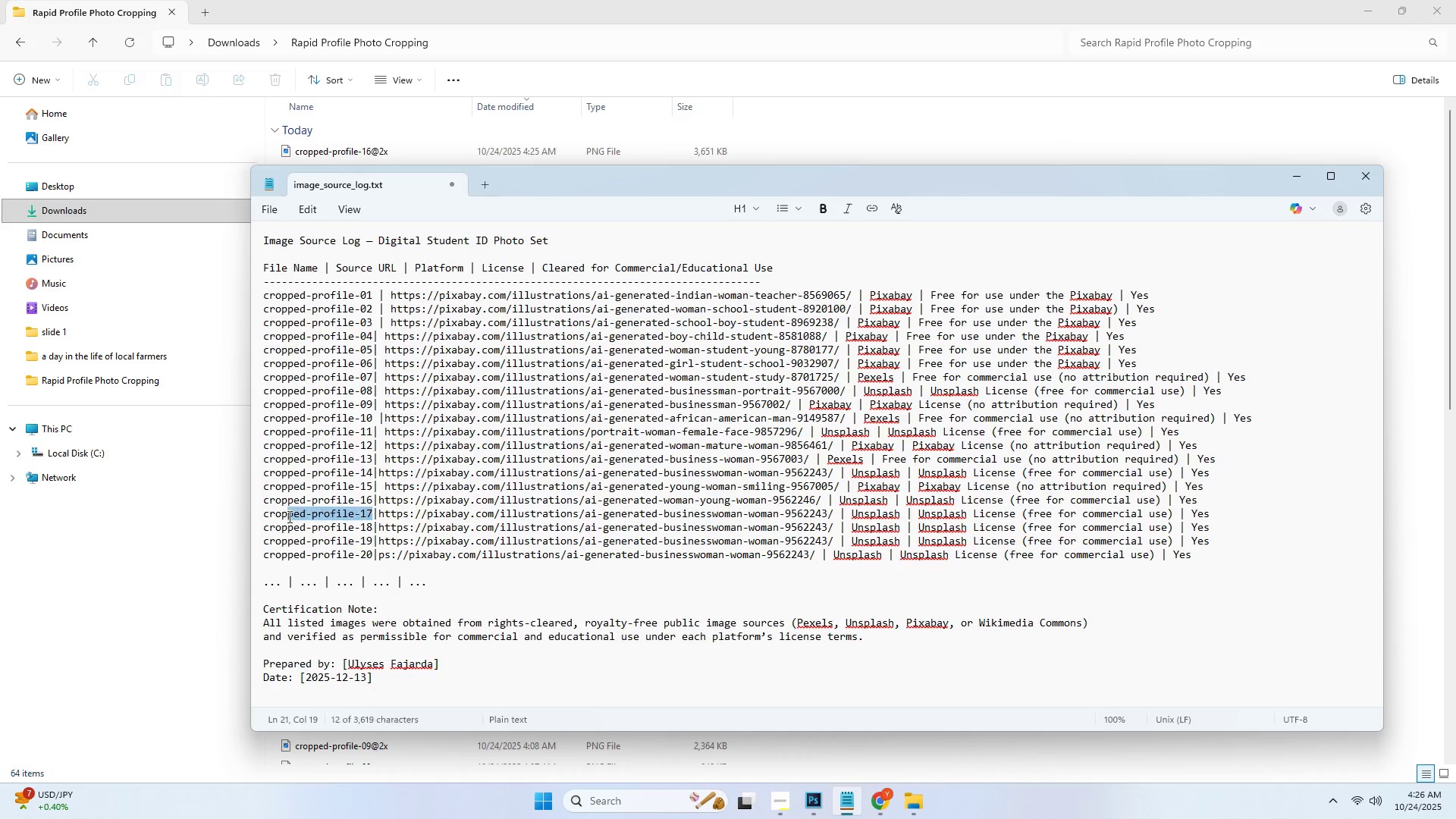 
key(Control+ControlLeft)
 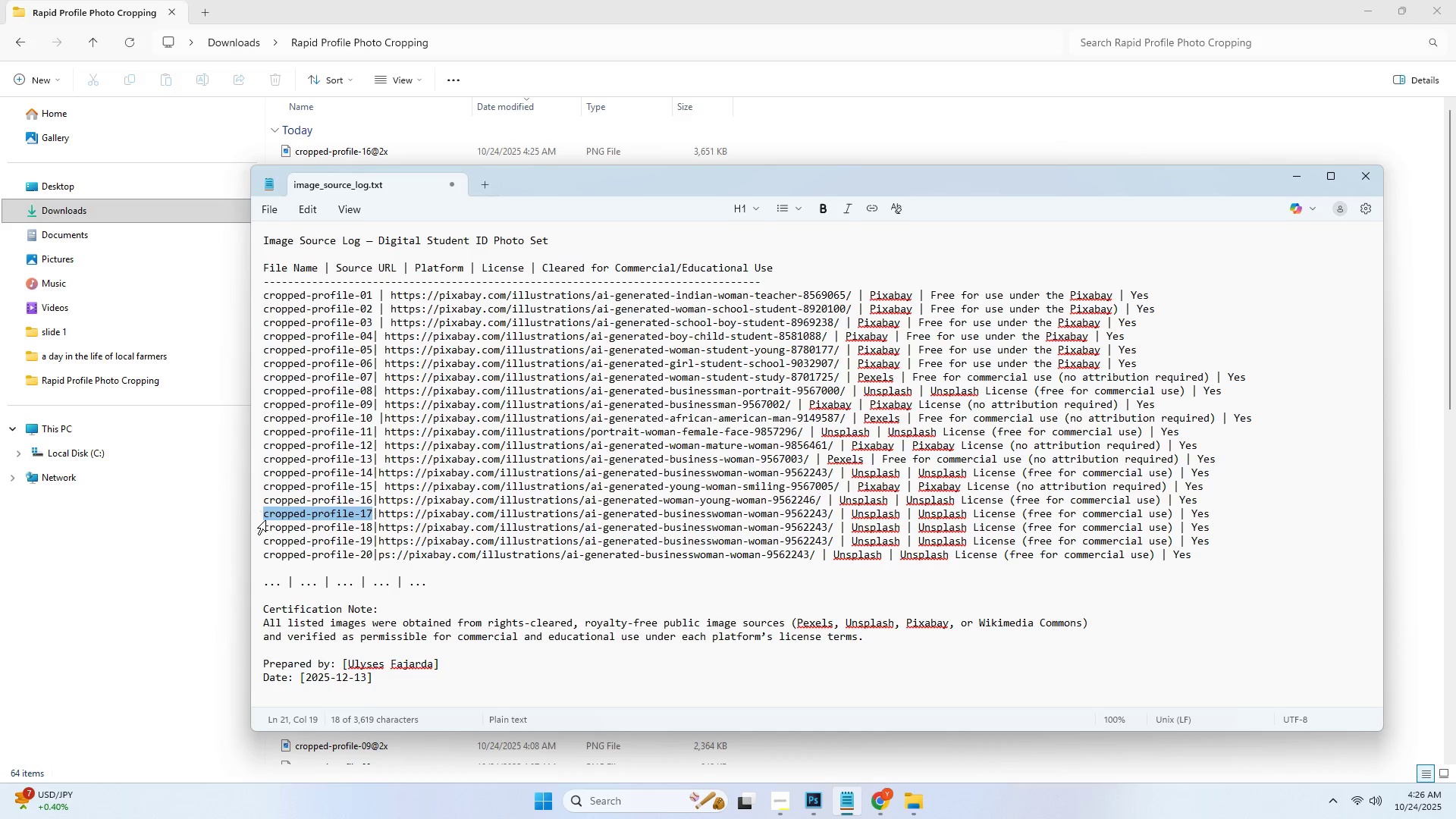 
key(Control+C)
 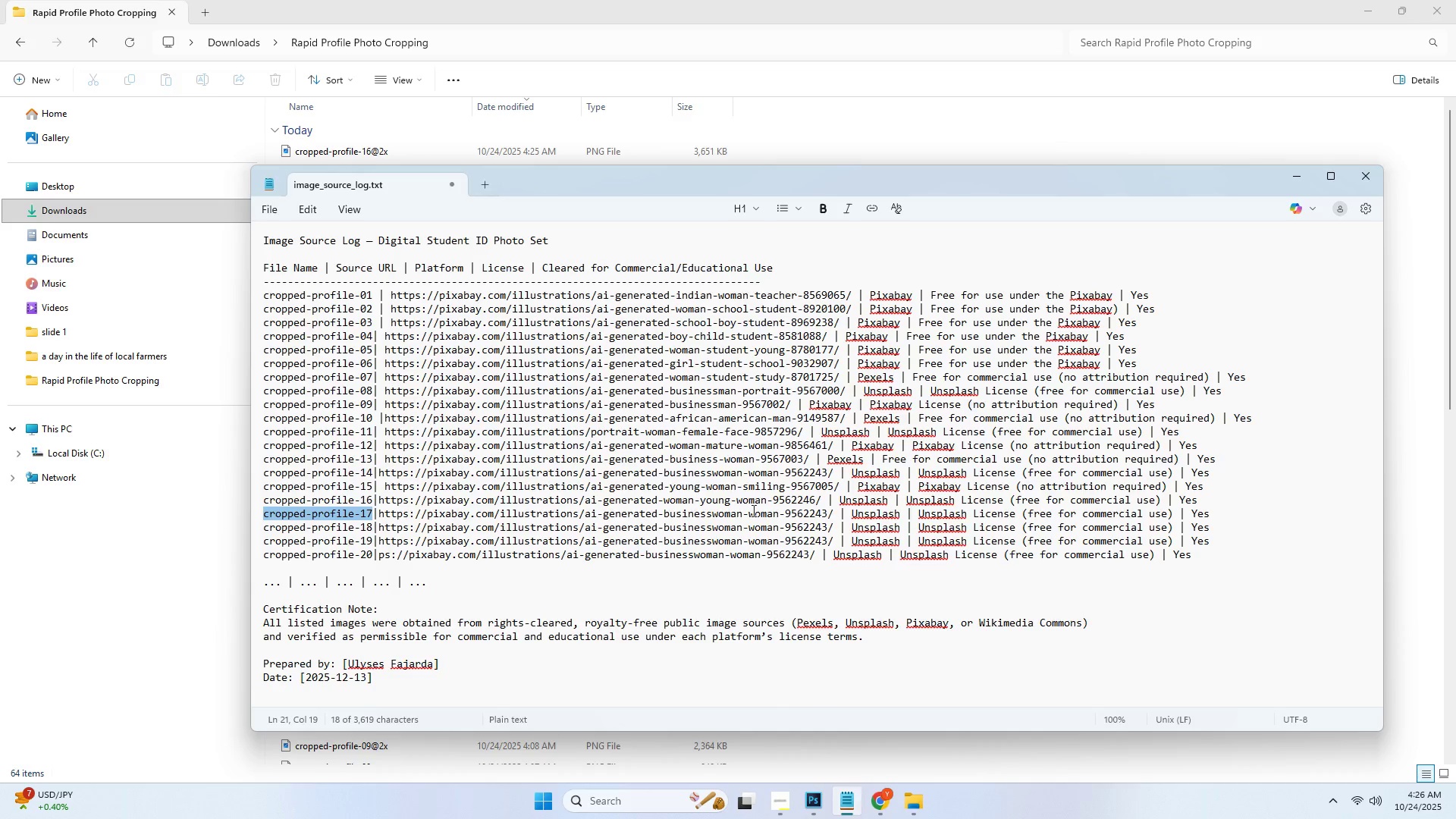 
key(Alt+Tab)
 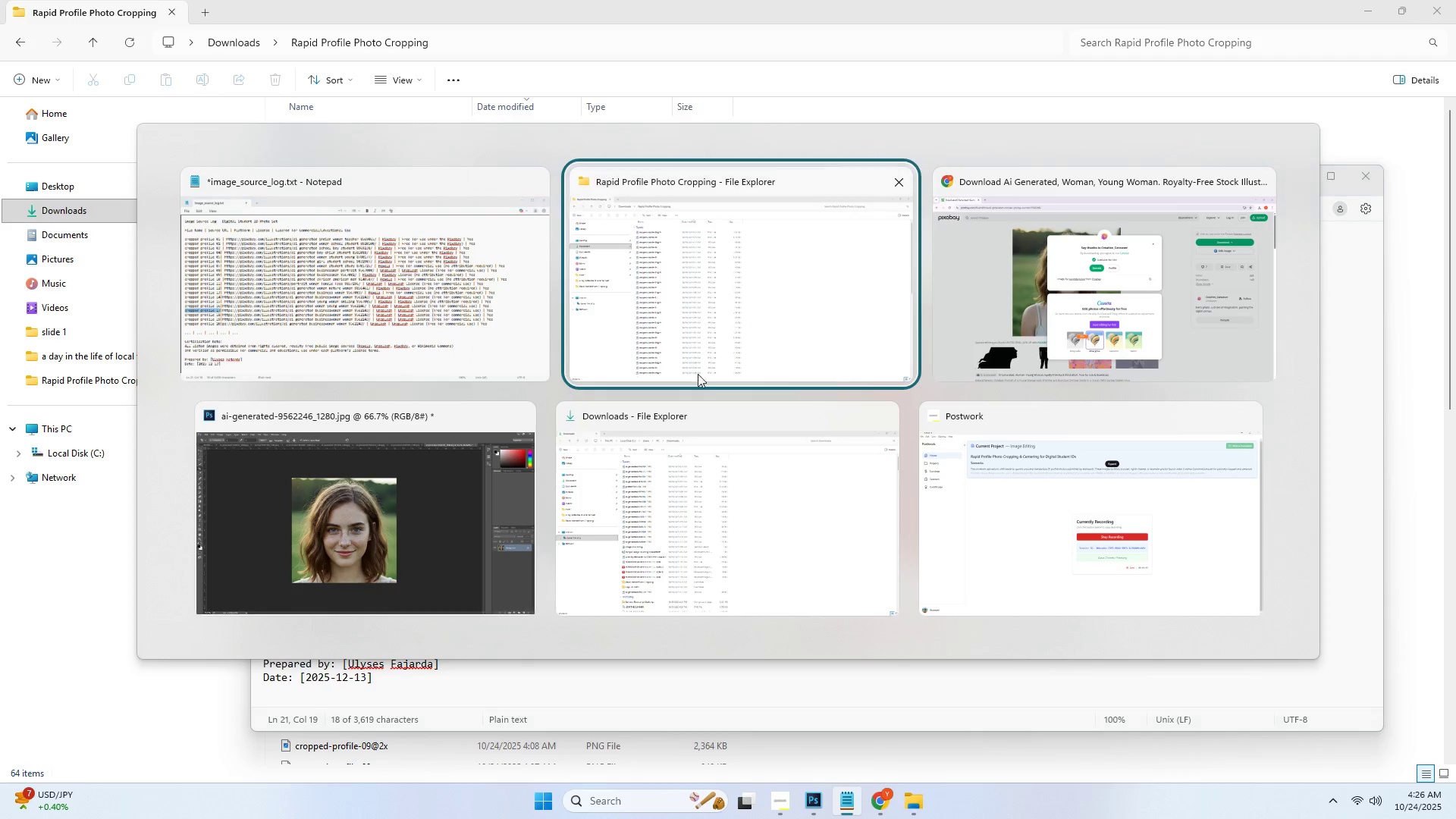 
key(Alt+Tab)
 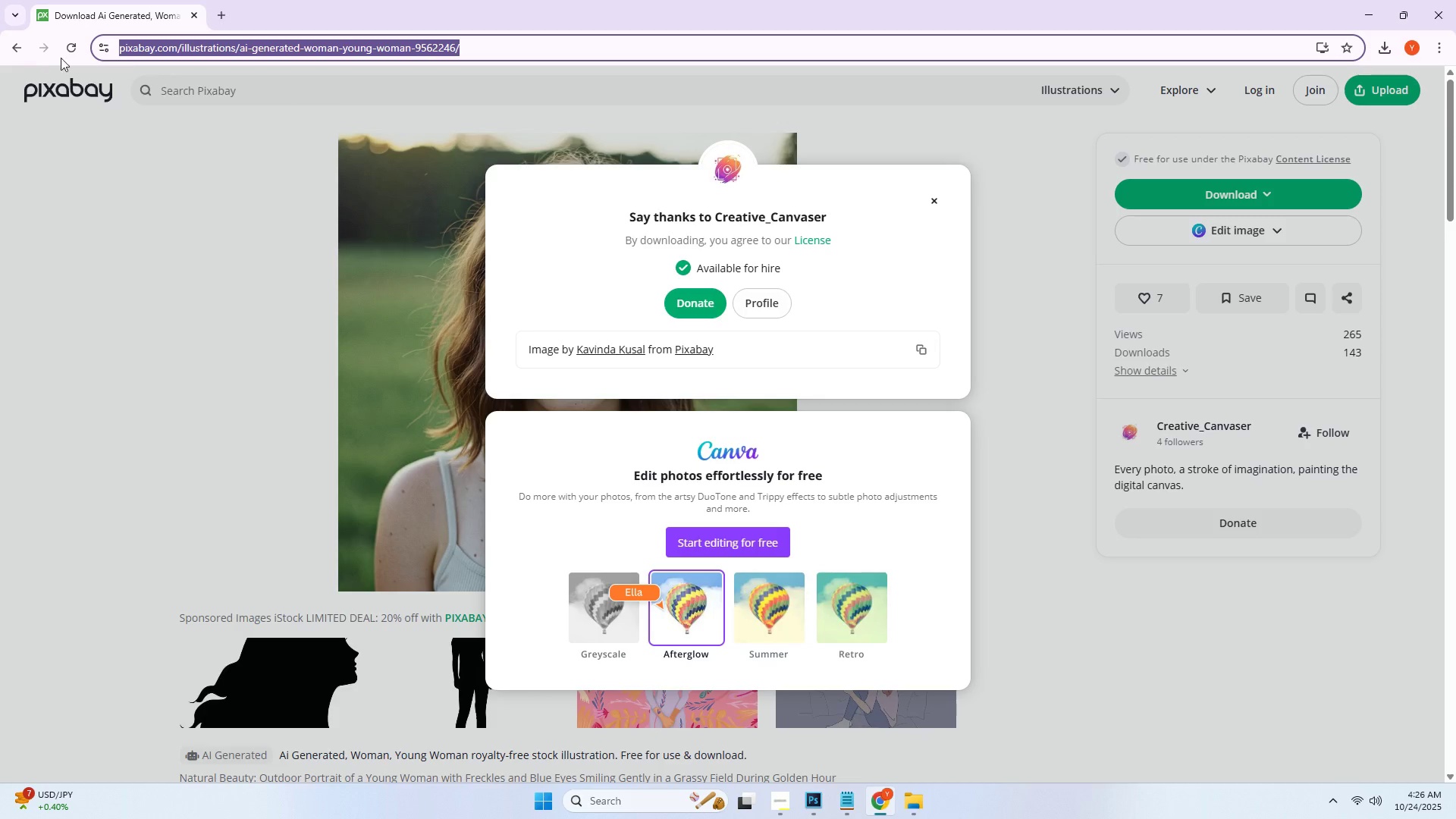 
left_click([8, 49])
 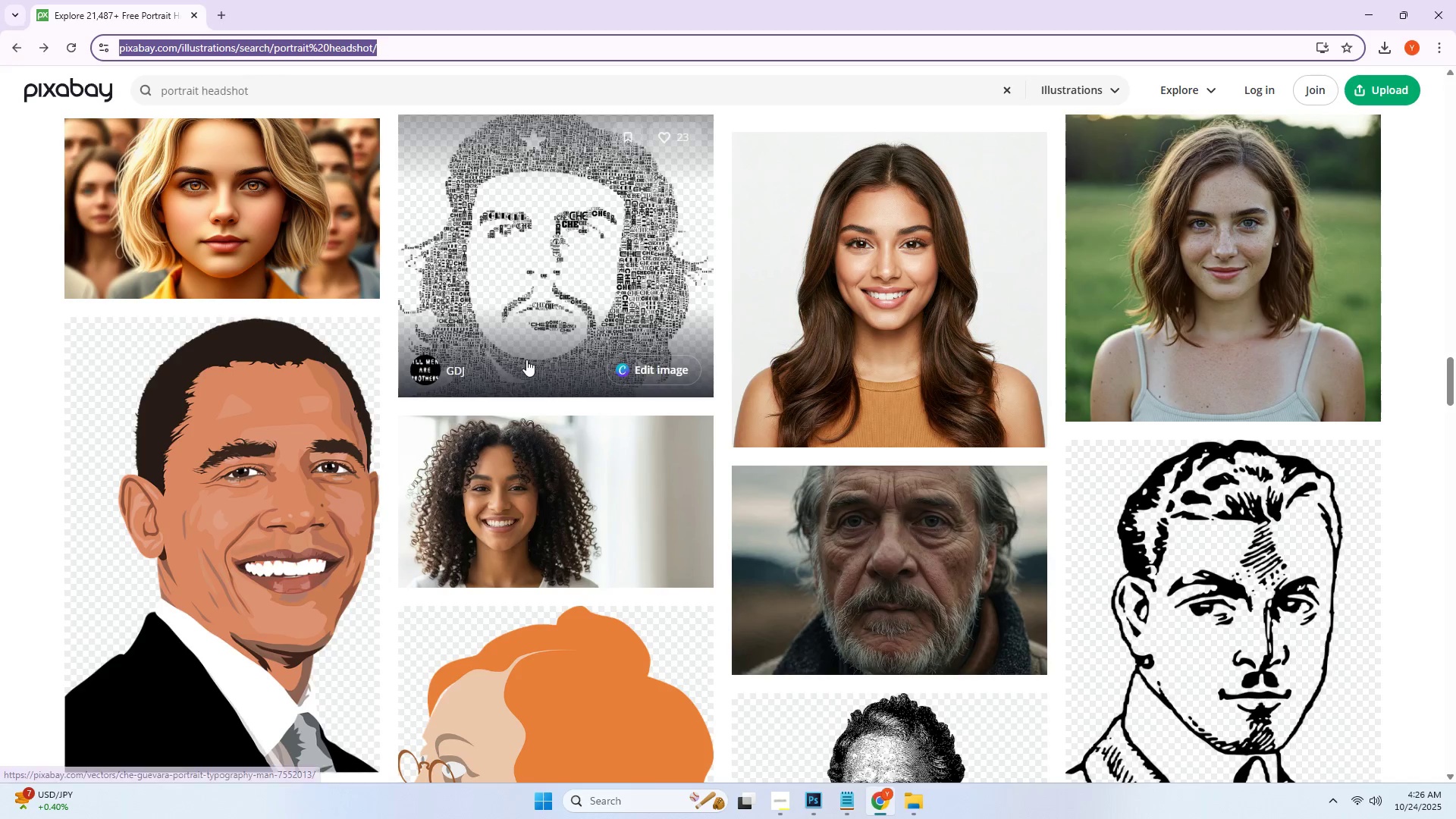 
scroll: coordinate [414, 366], scroll_direction: down, amount: 18.0
 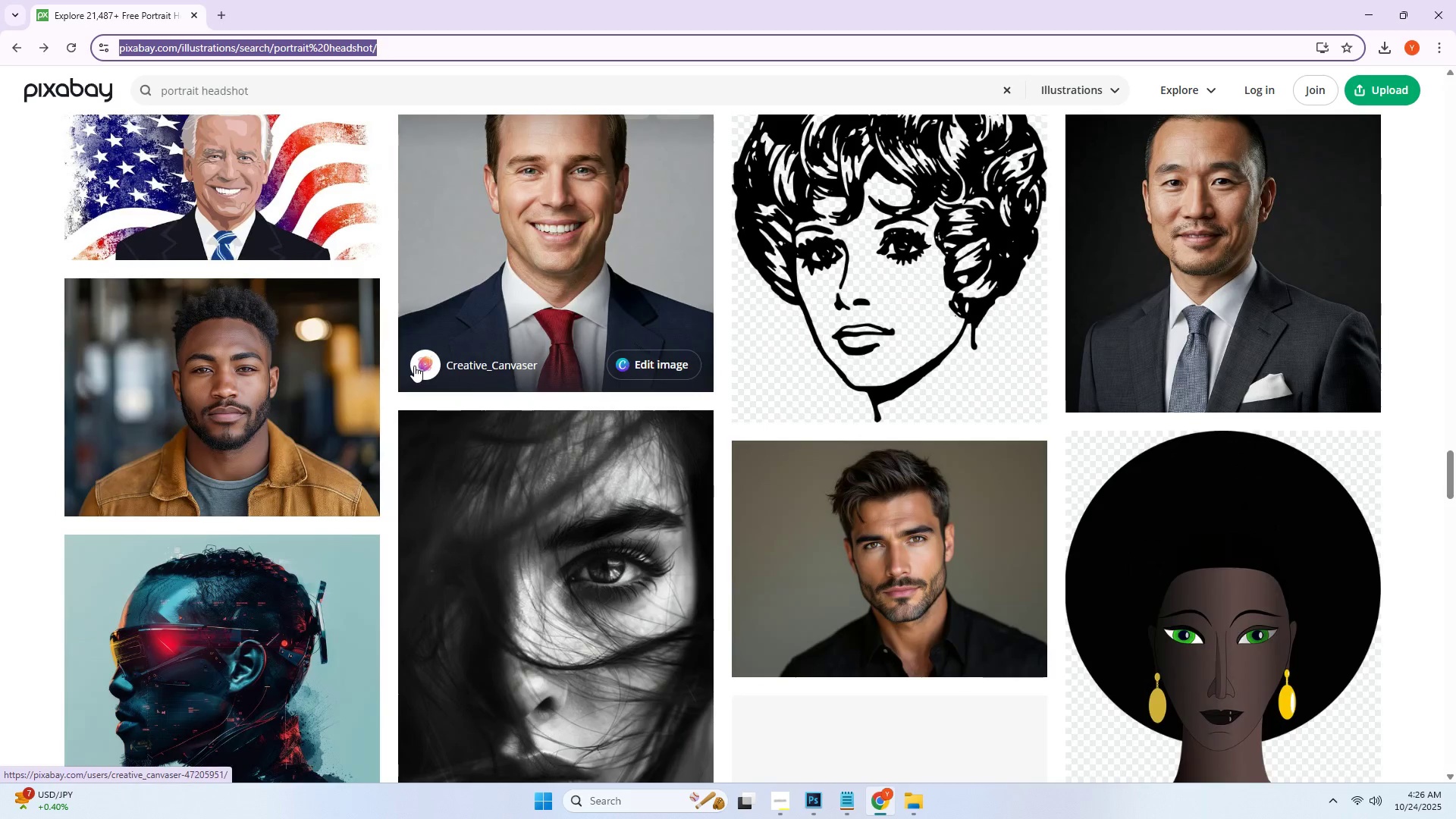 
scroll: coordinate [414, 366], scroll_direction: up, amount: 2.0
 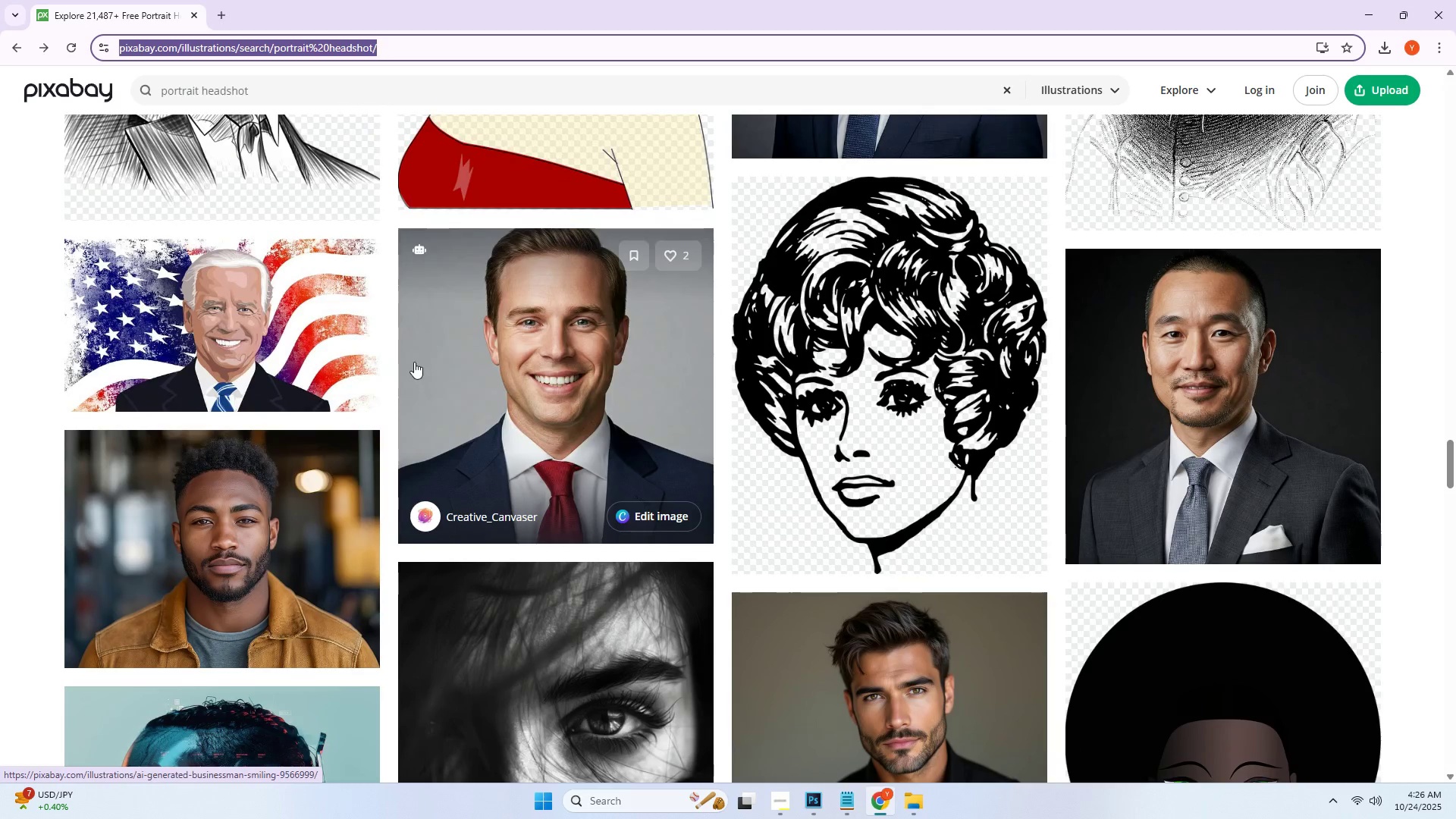 
scroll: coordinate [414, 365], scroll_direction: down, amount: 10.0
 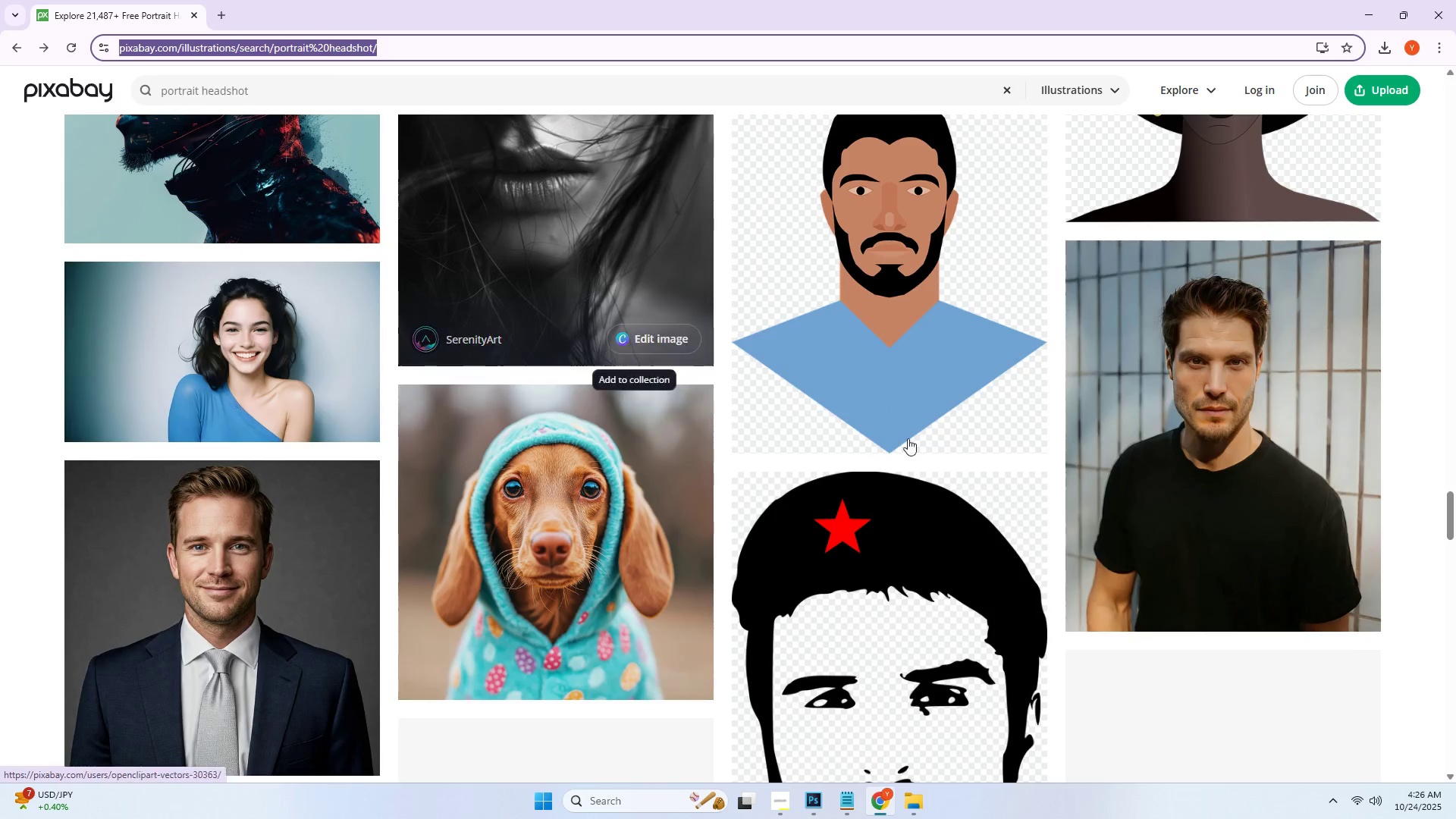 
double_click([1214, 440])
 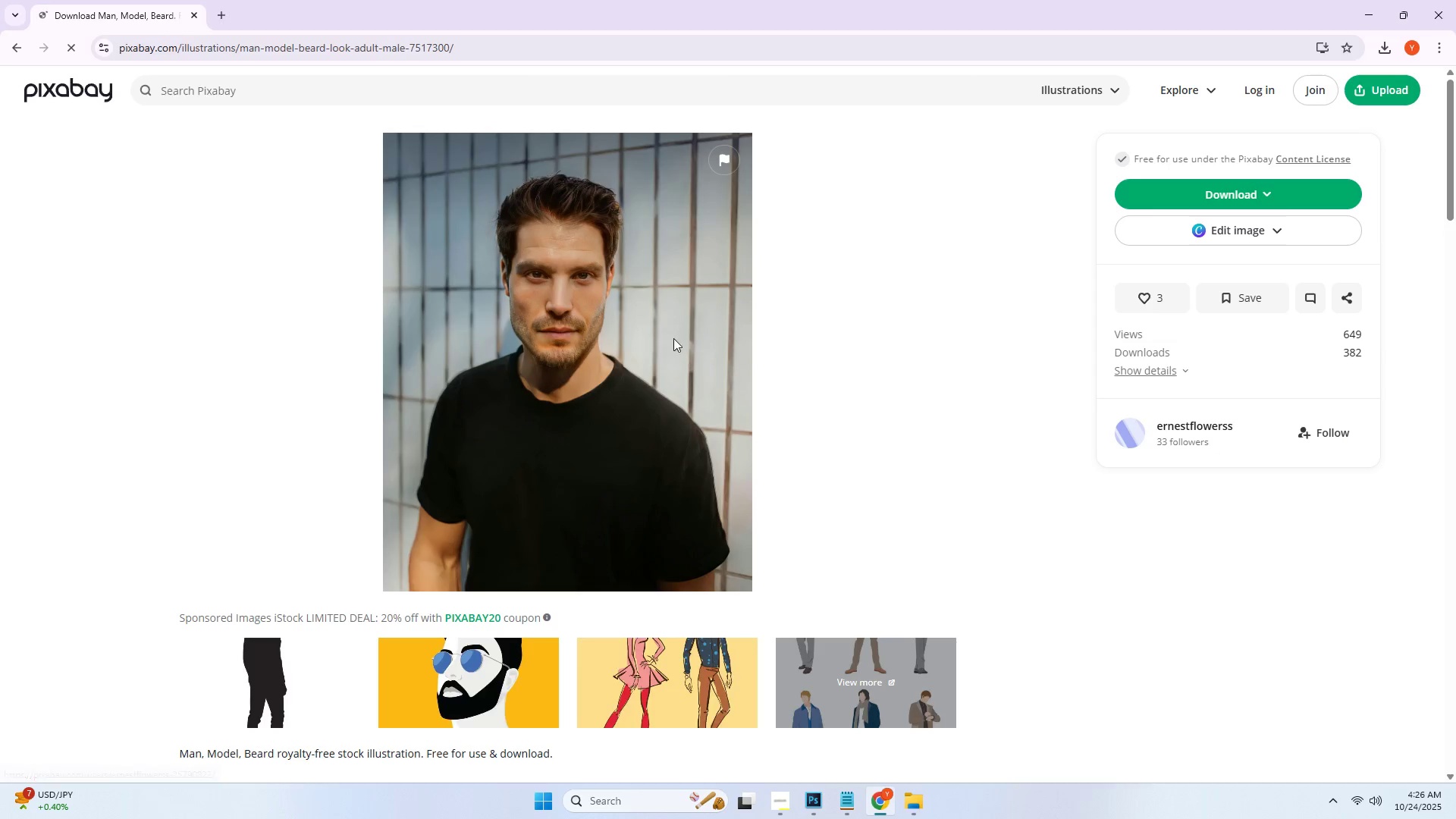 
left_click([1189, 189])
 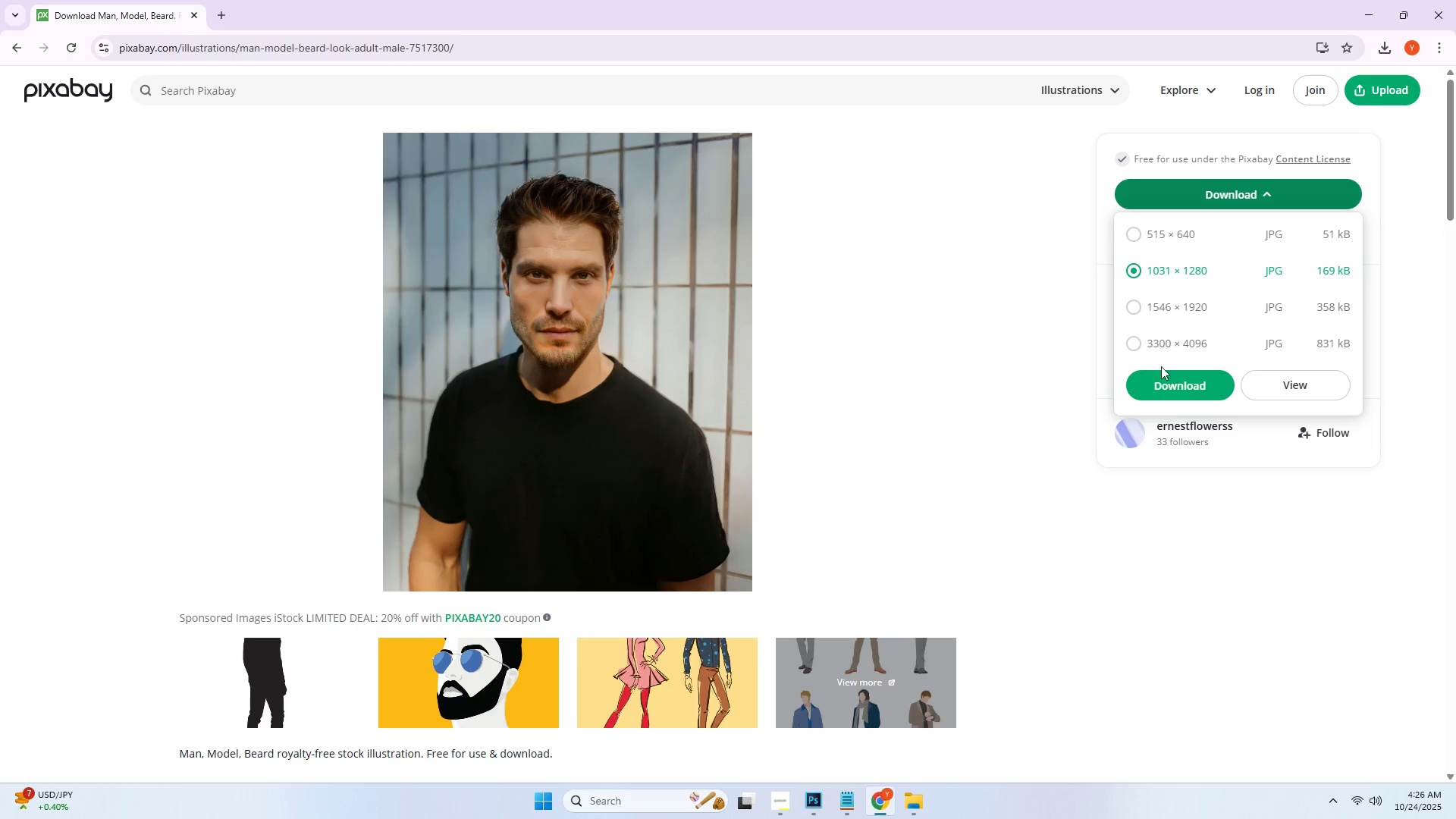 
left_click([1161, 379])
 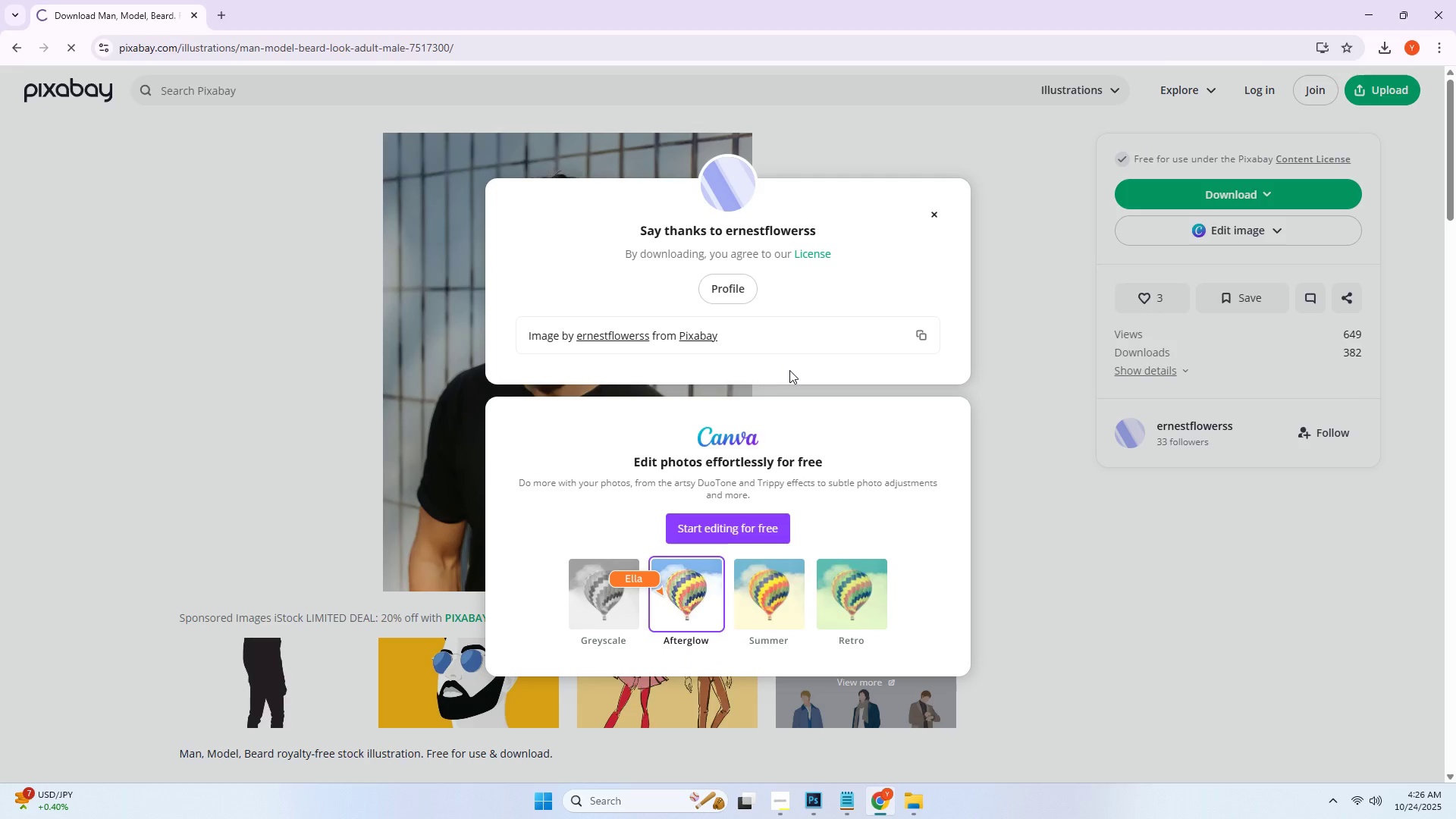 
key(Alt+Tab)
 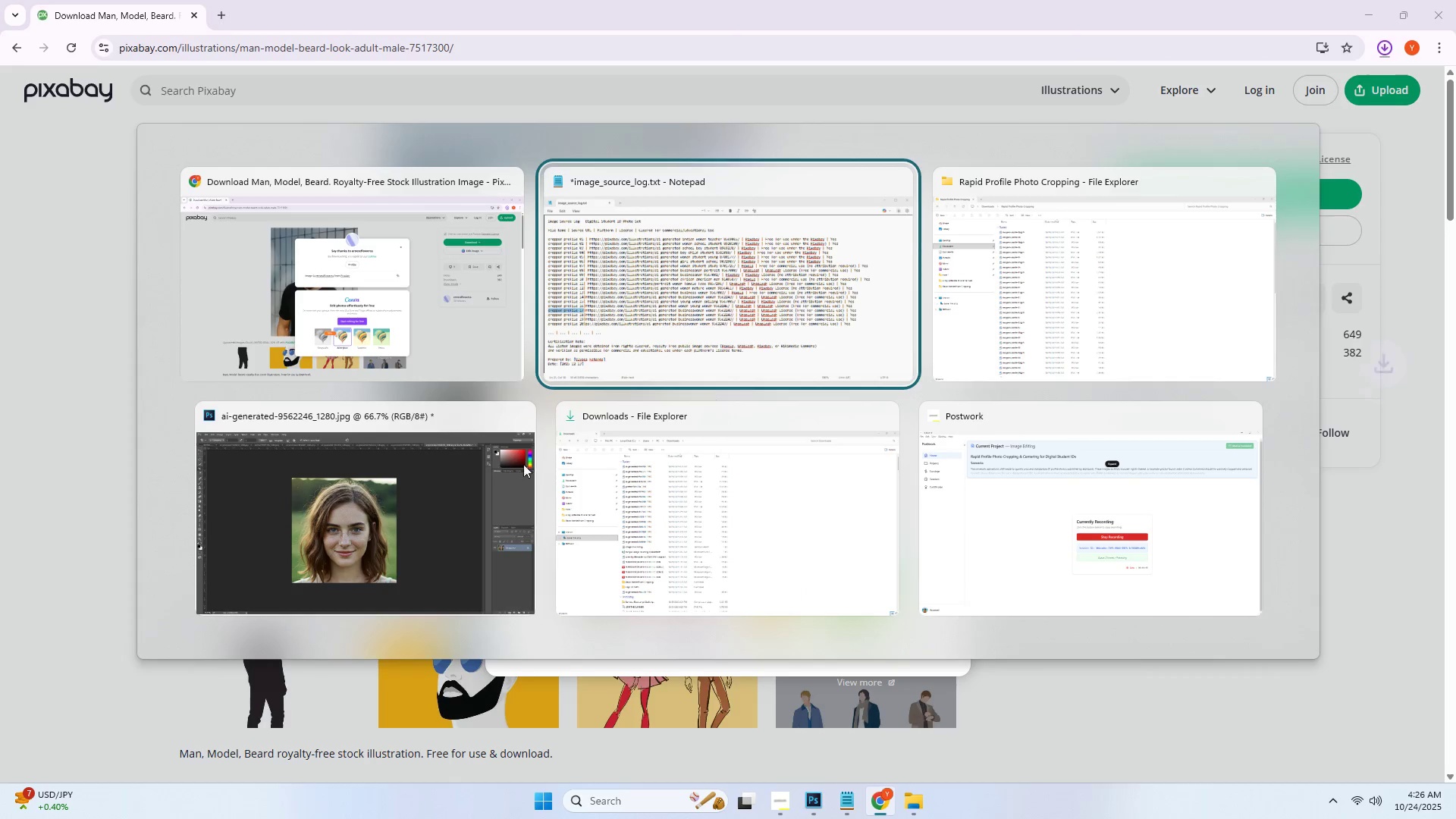 
left_click([362, 530])
 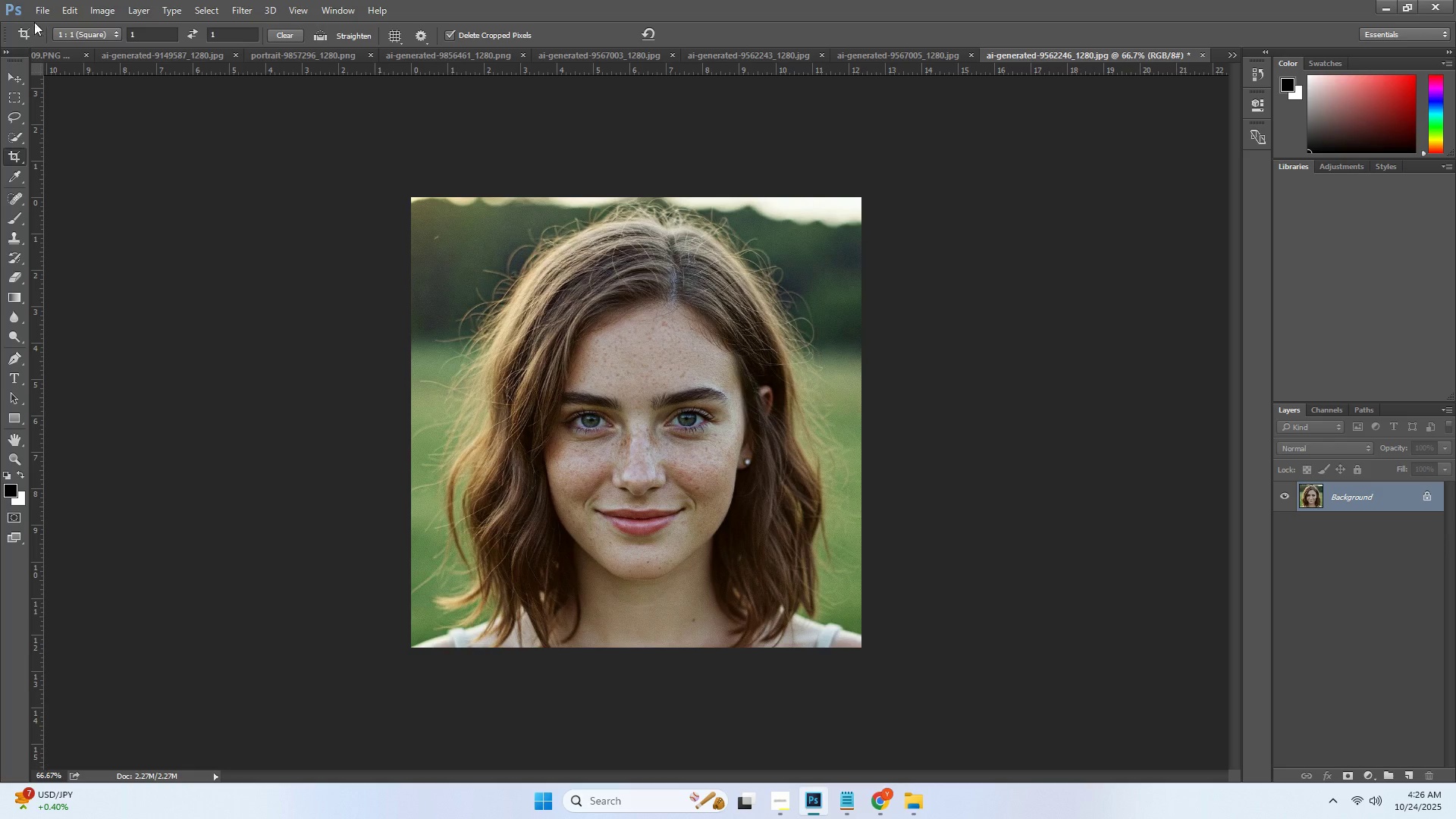 
left_click([36, 15])
 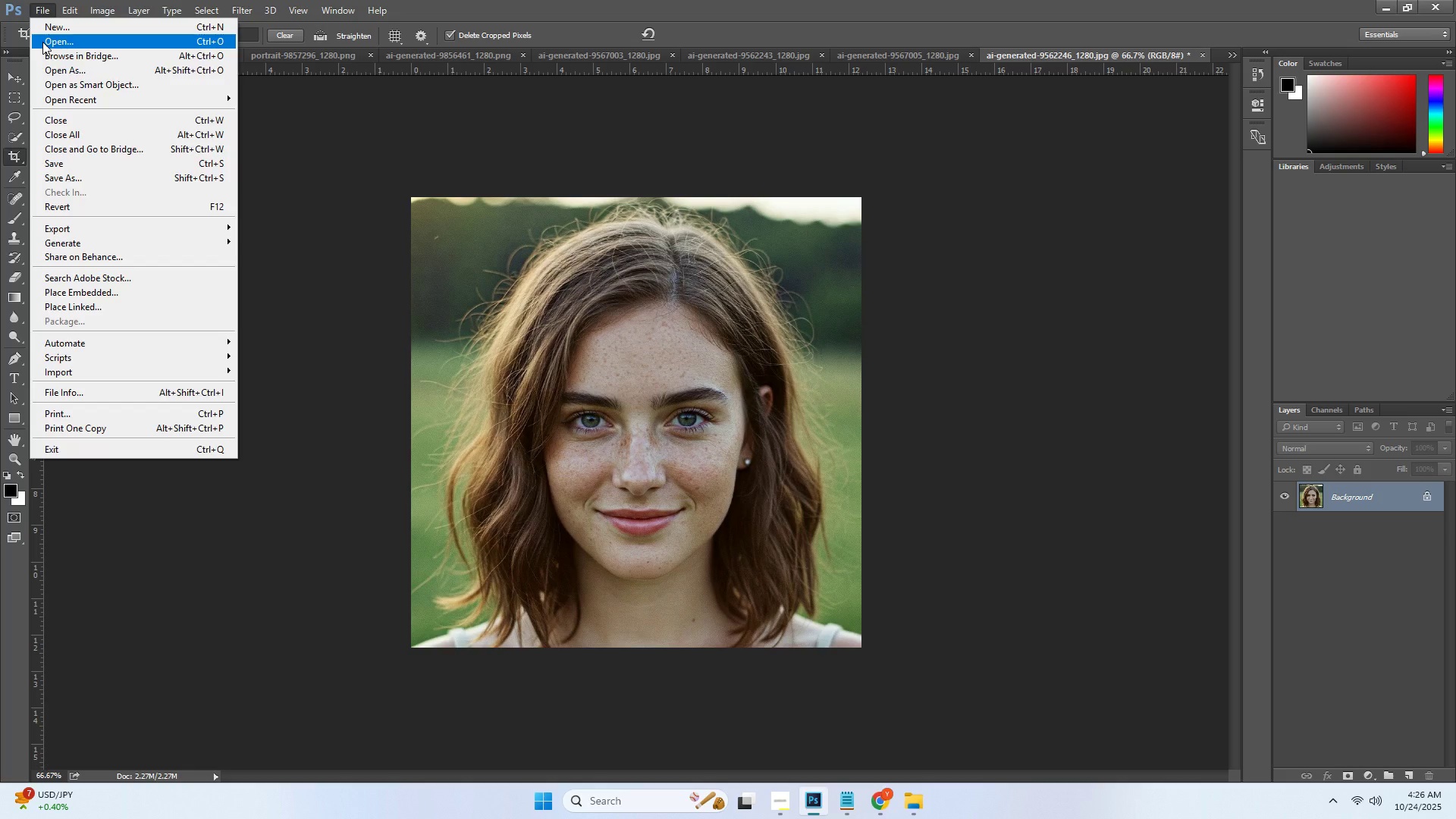 
left_click([42, 42])
 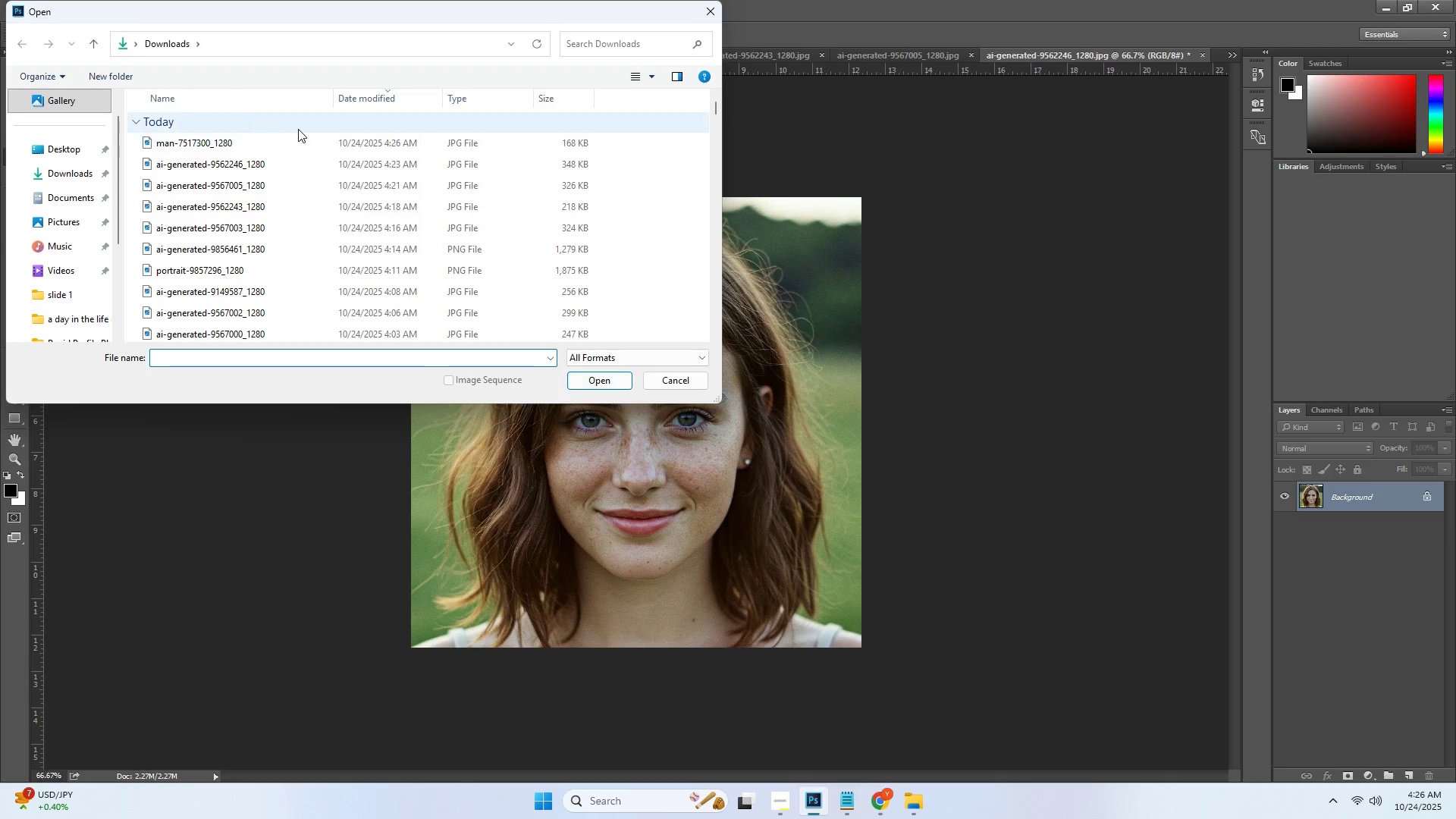 
double_click([300, 140])
 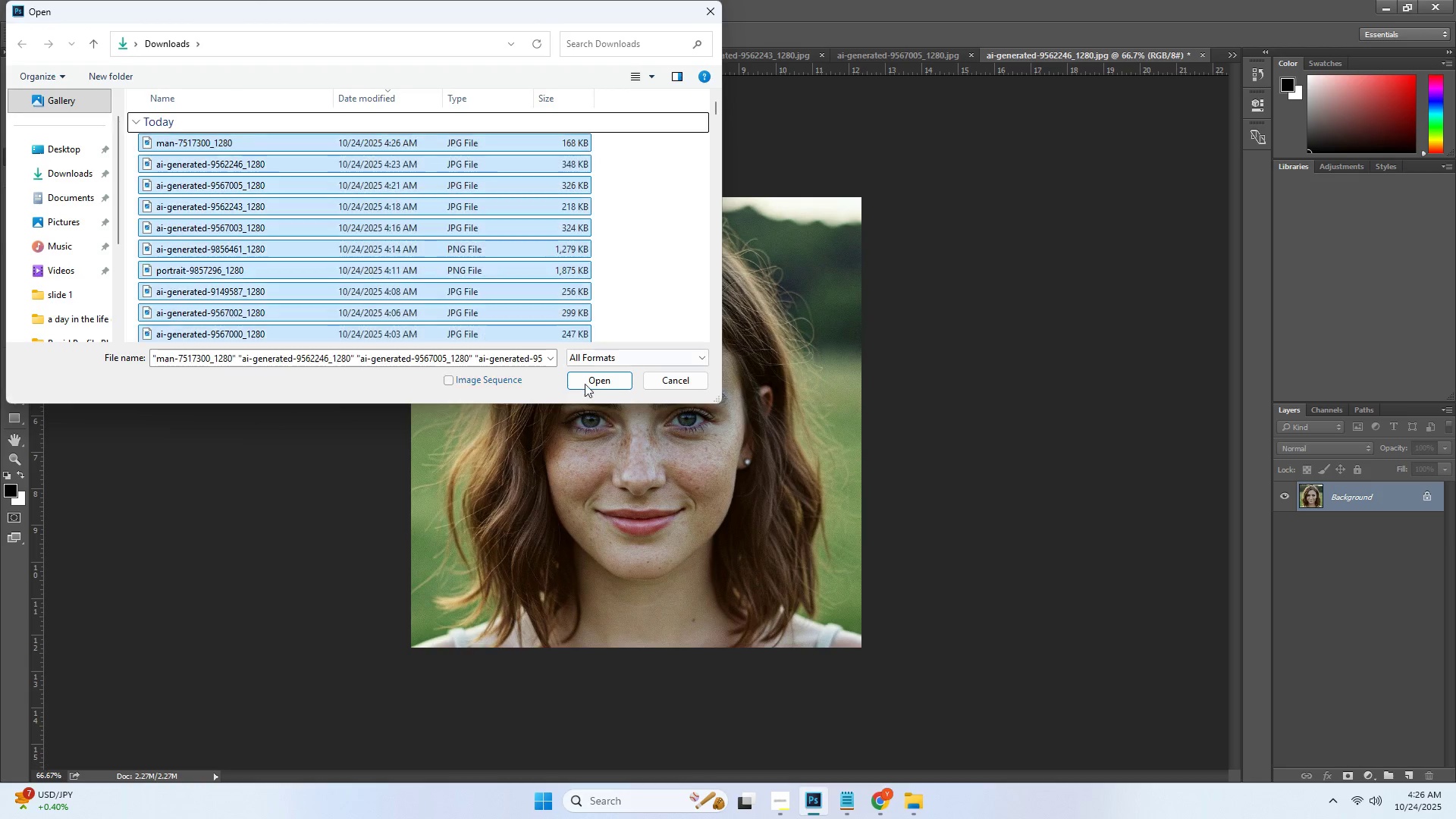 
left_click([588, 391])
 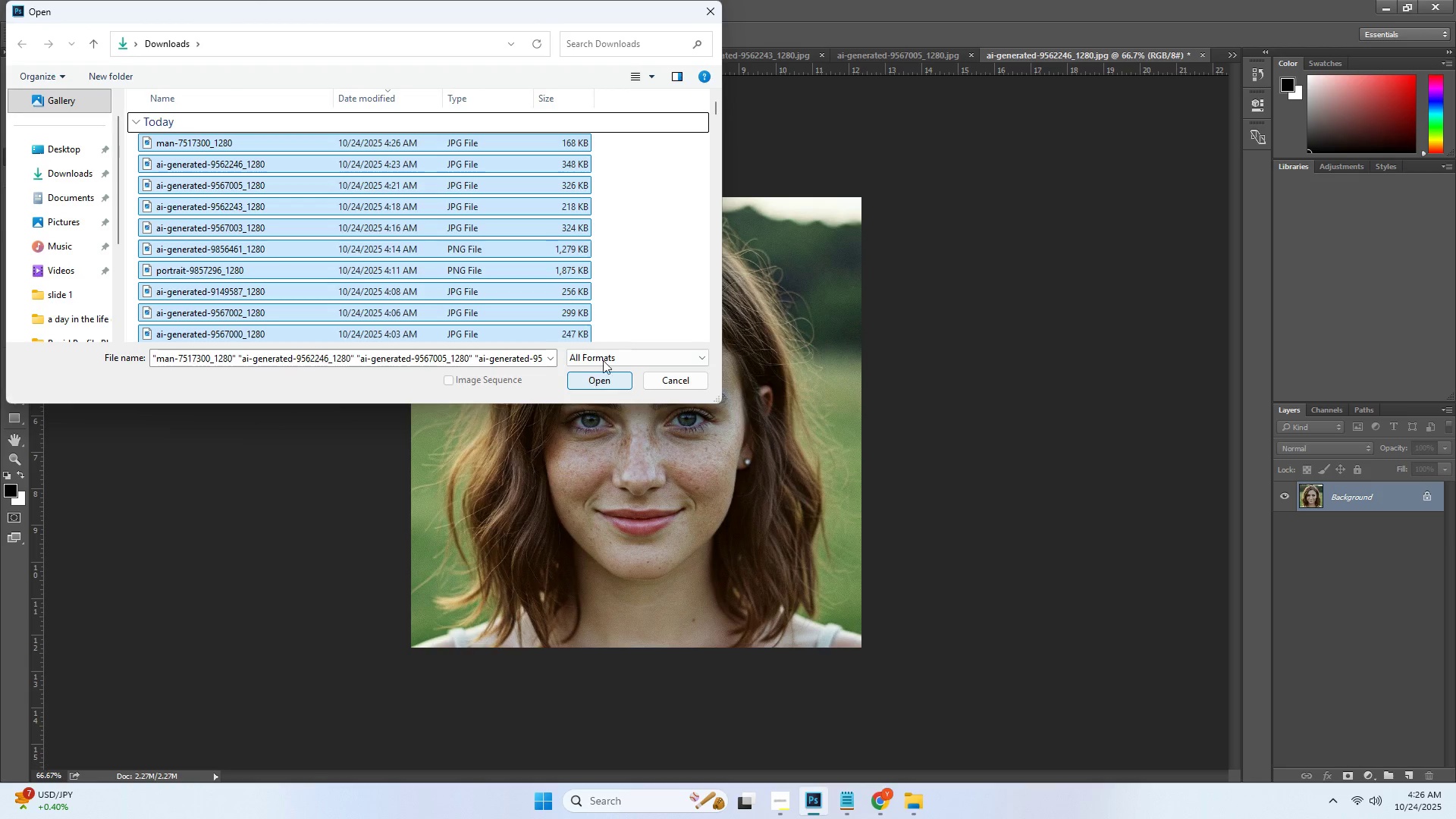 
left_click([626, 317])
 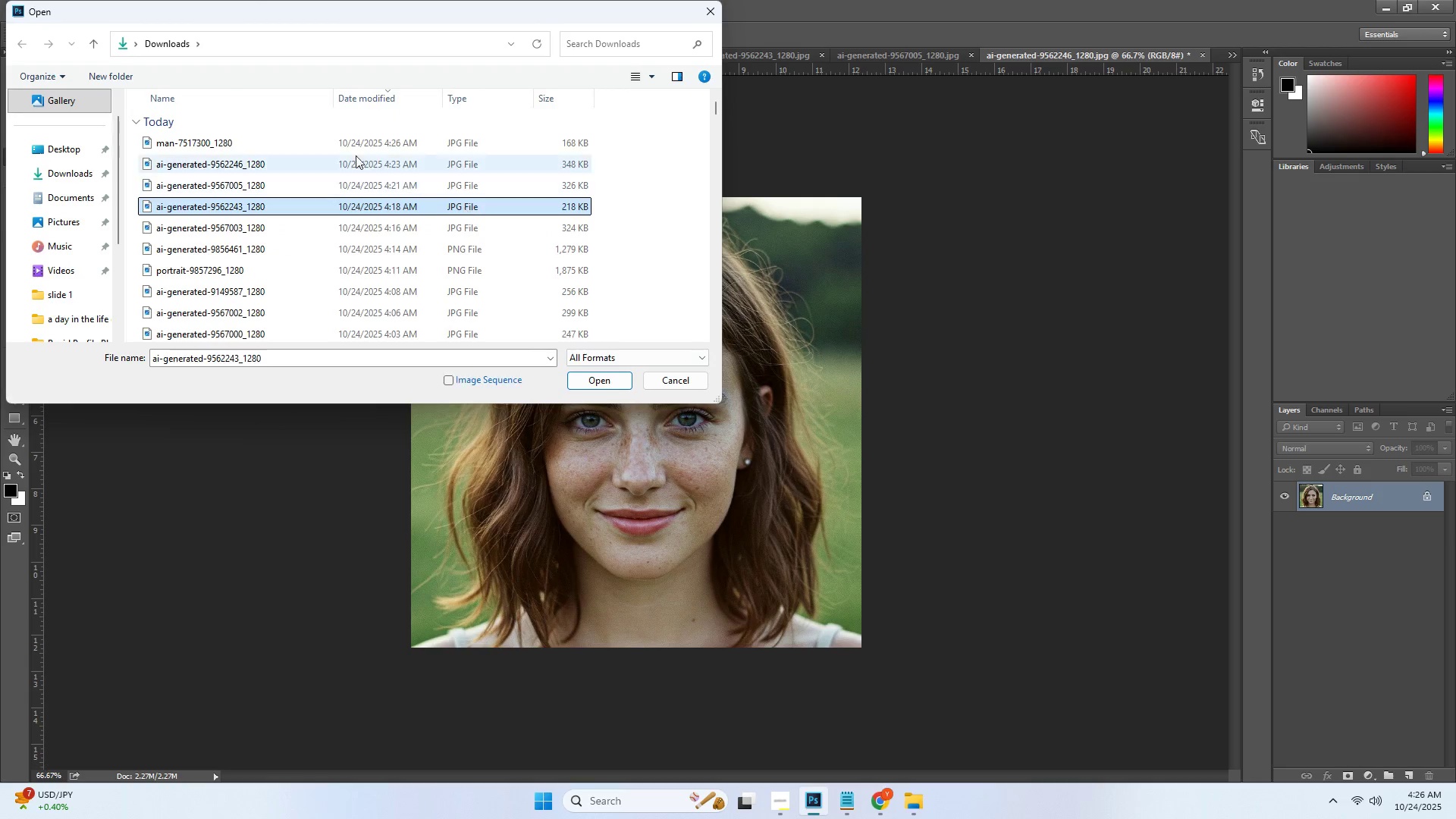 
triple_click([351, 148])
 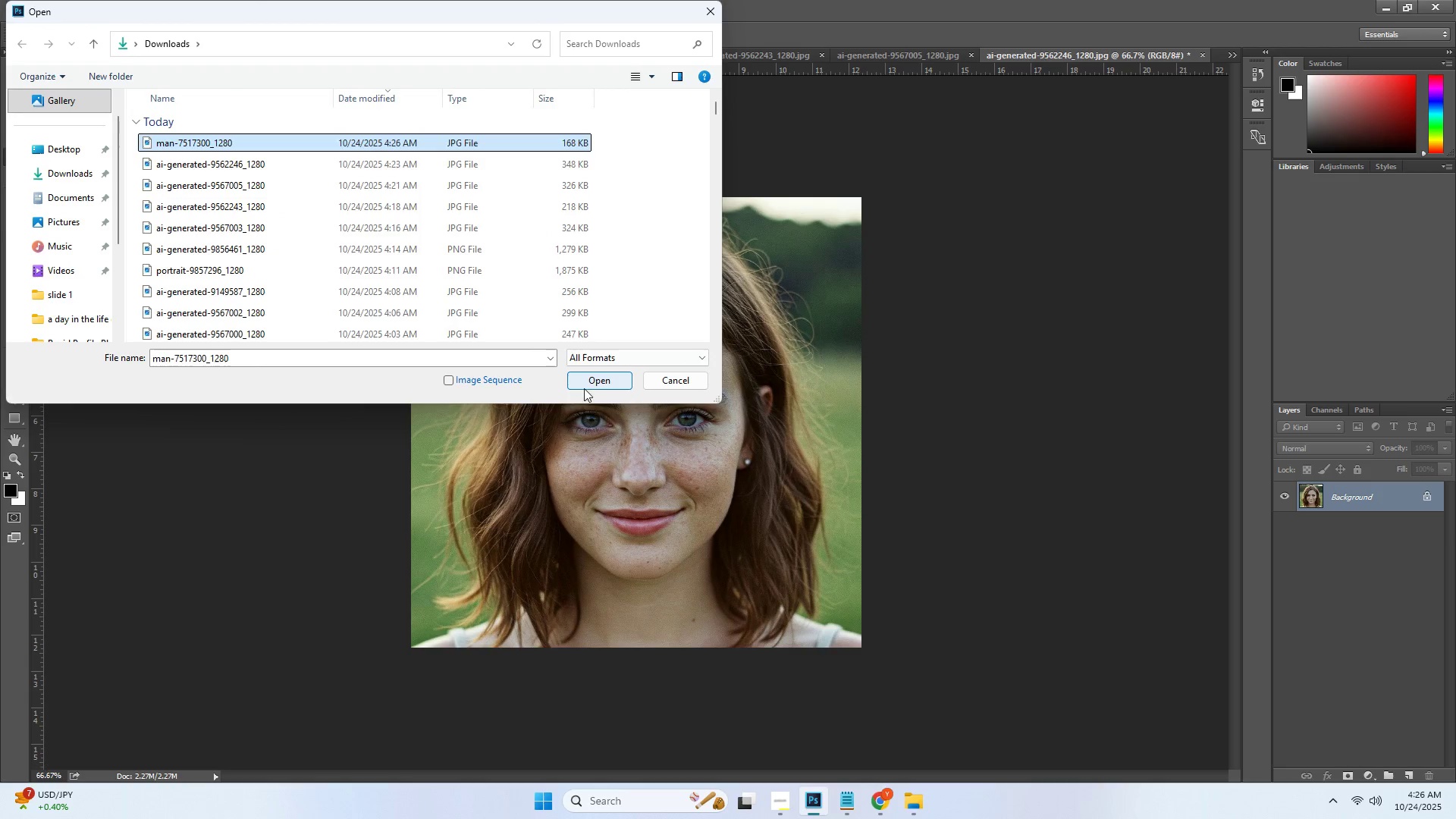 
left_click([587, 380])
 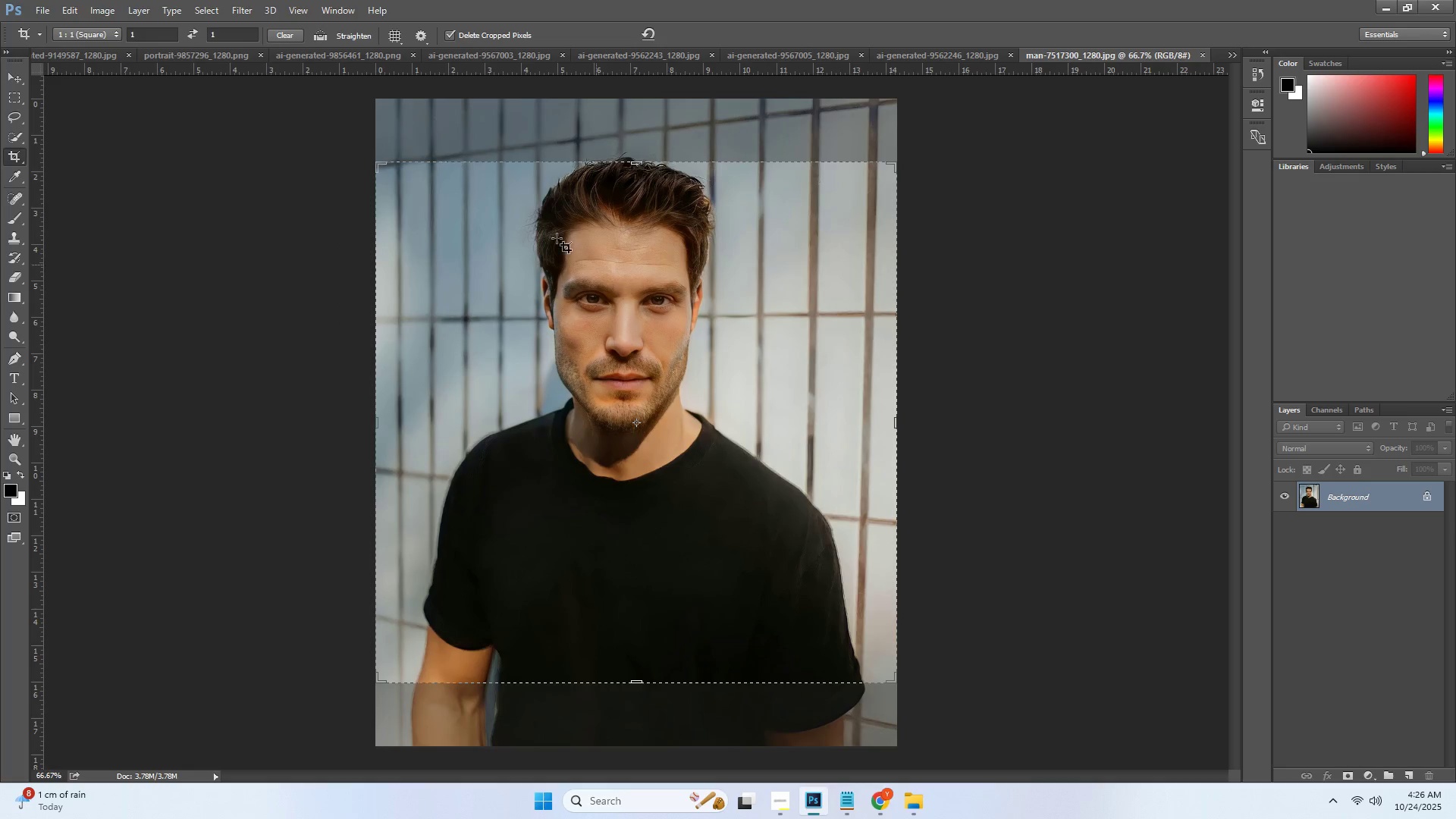 
left_click([538, 235])
 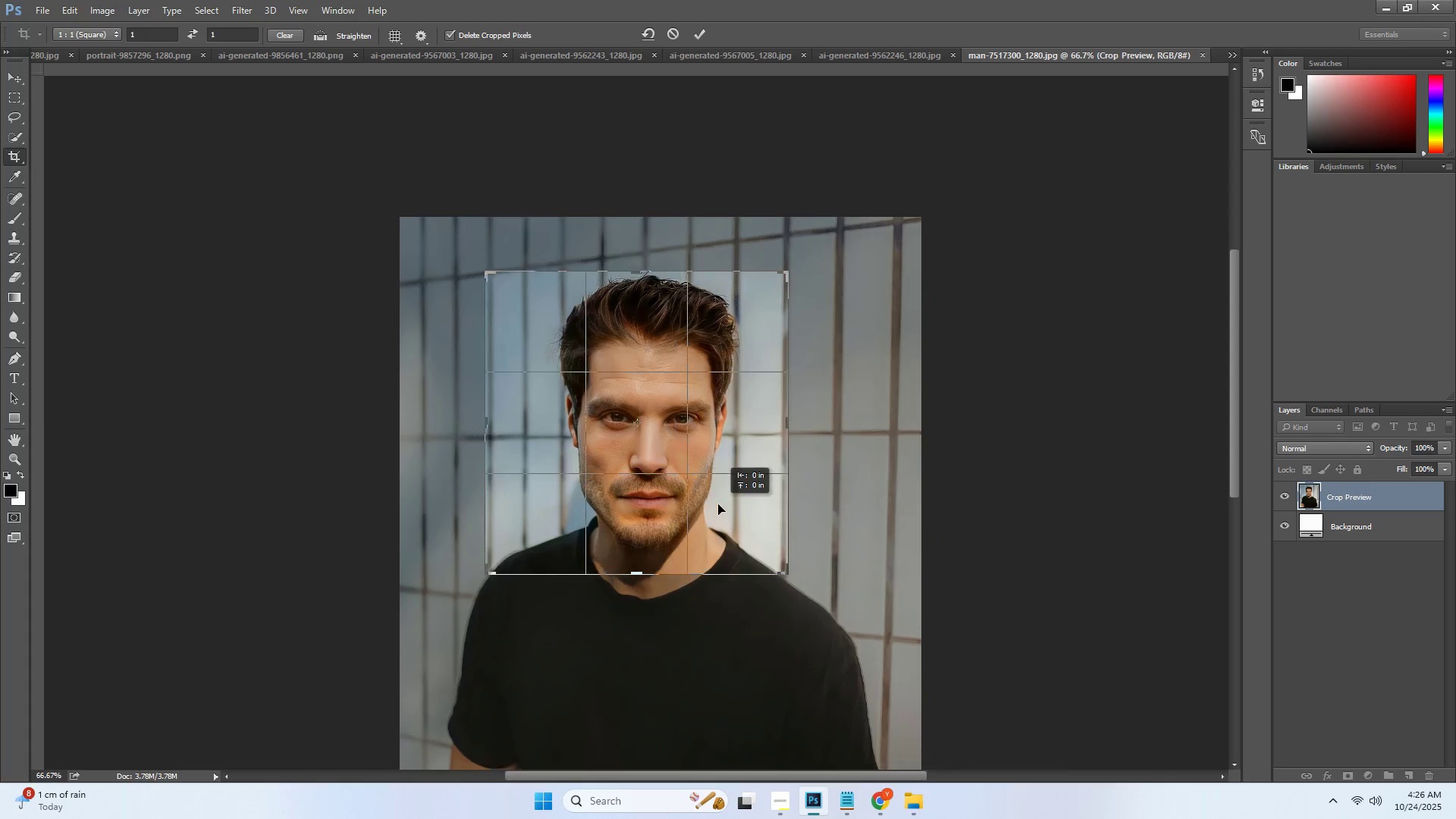 
wait(5.95)
 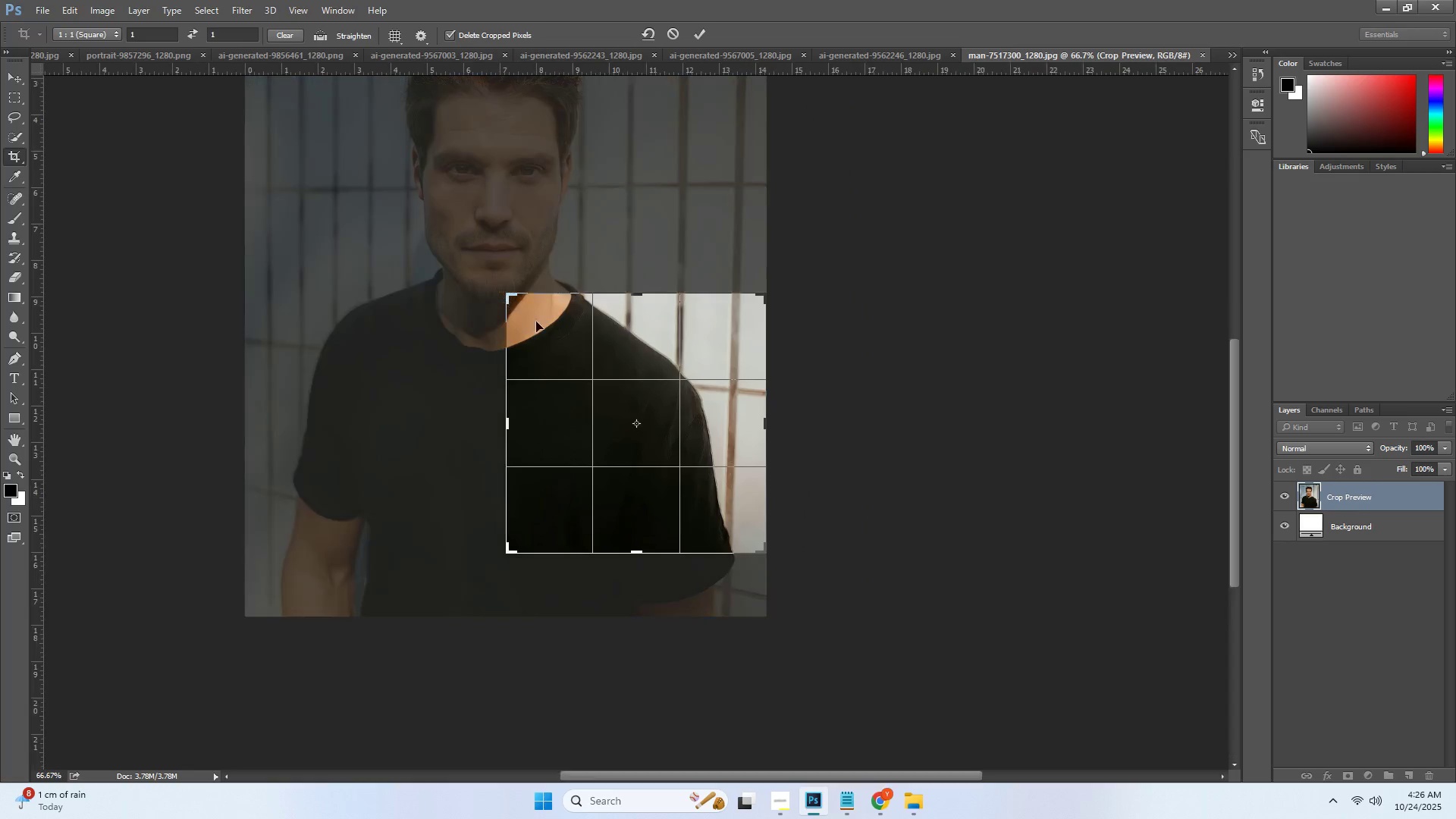 
key(Enter)
 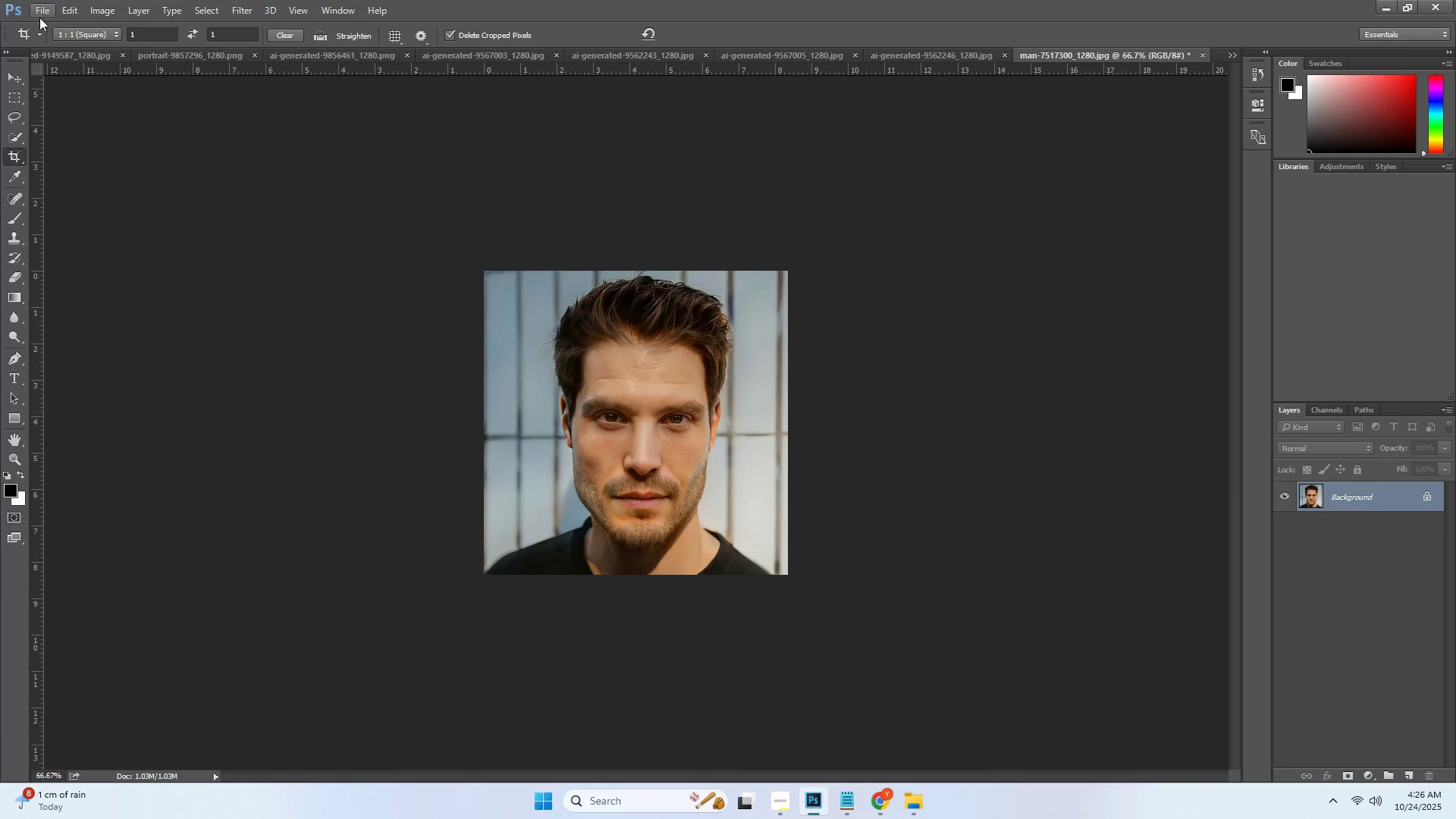 
left_click([36, 12])
 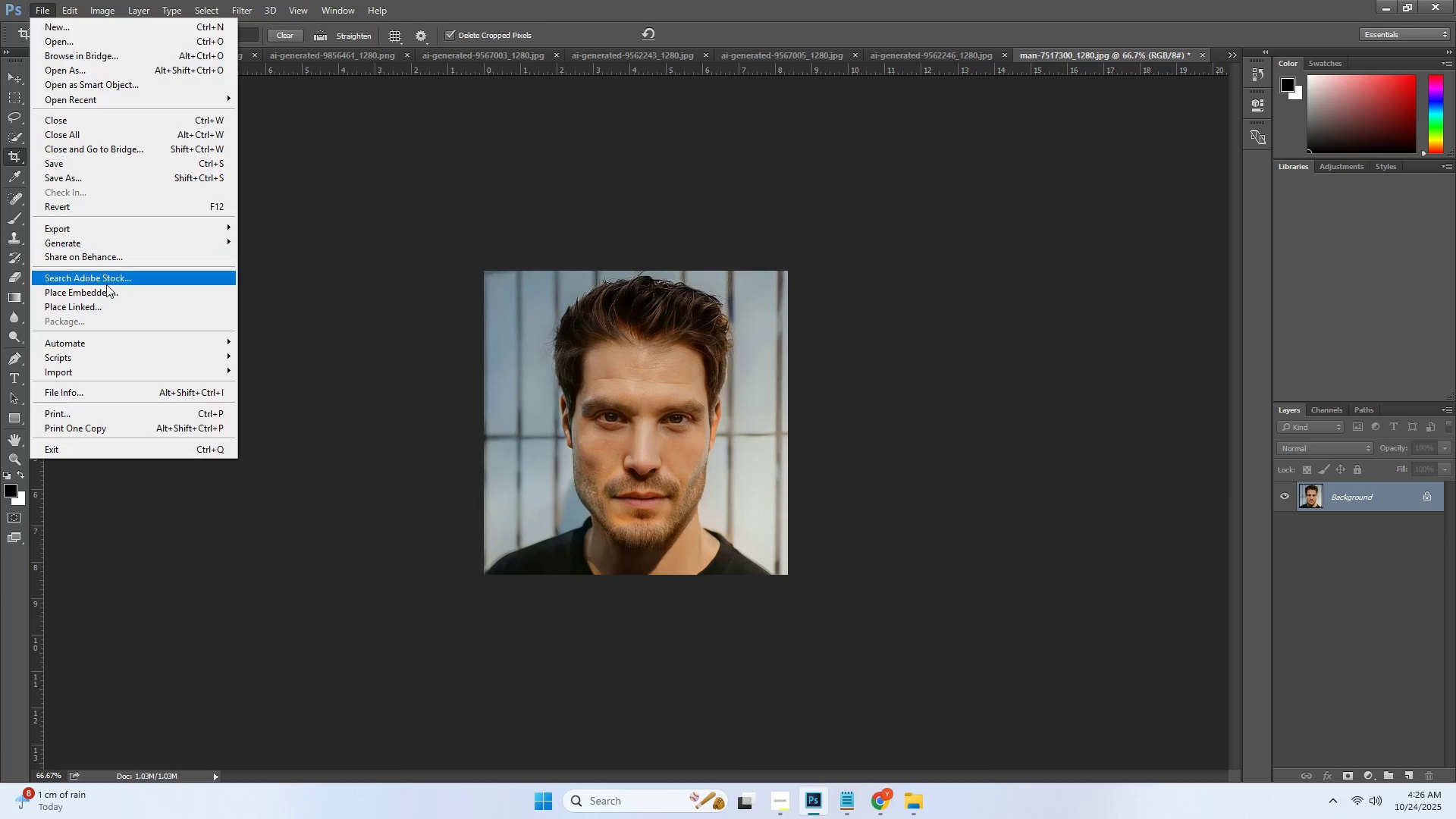 
left_click([324, 253])
 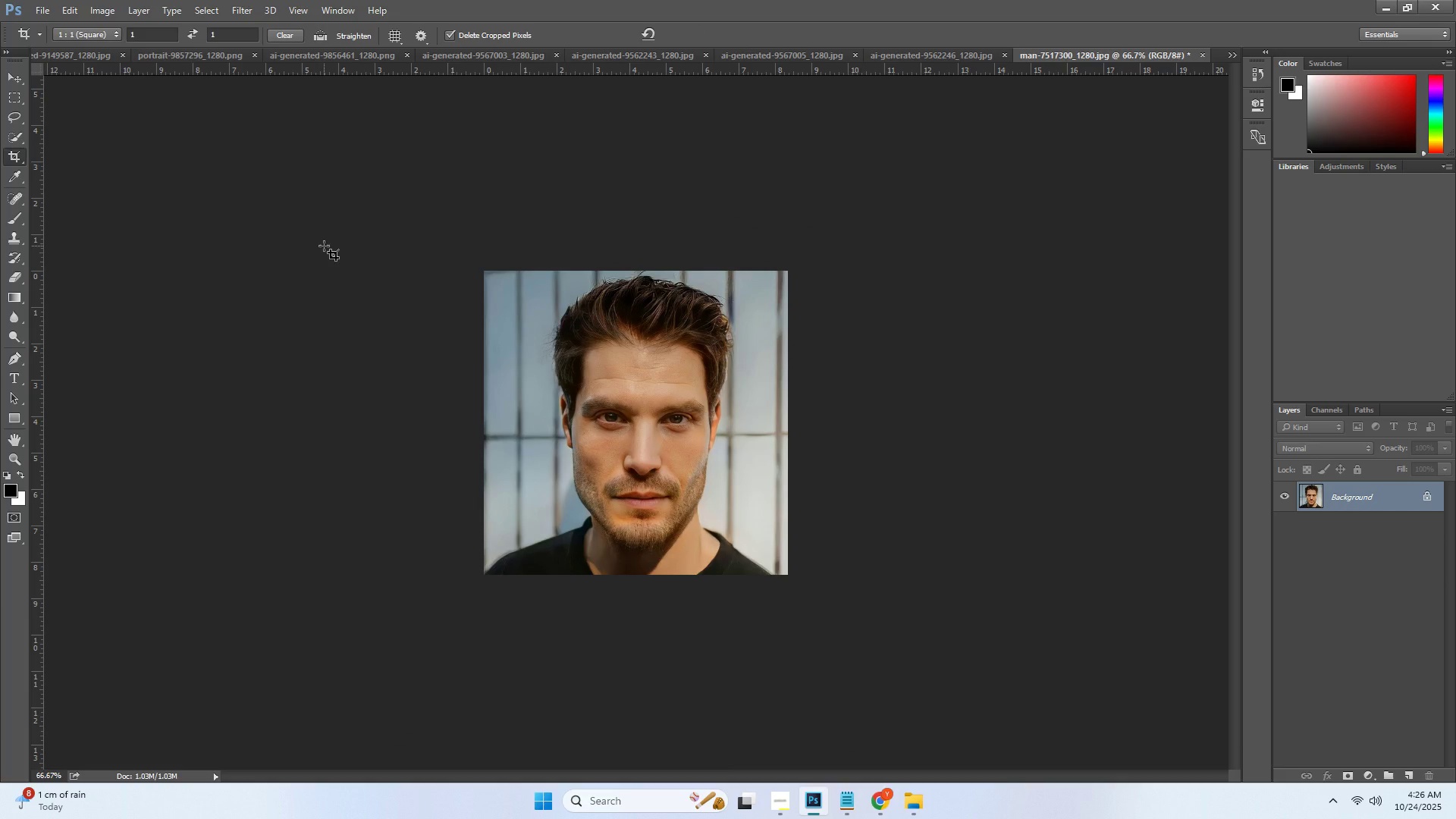 
key(Alt+Control+Shift+W)
 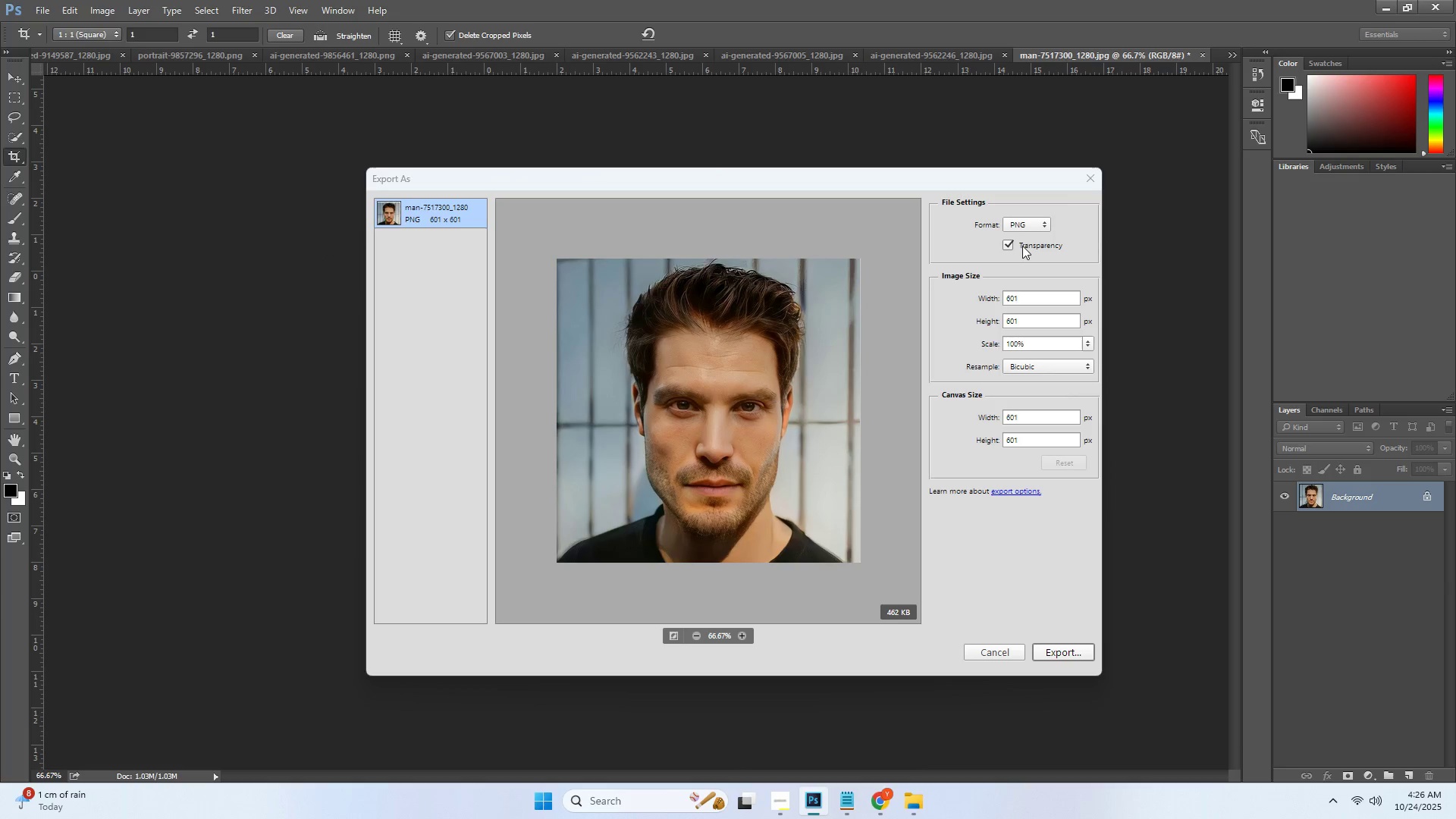 
double_click([1025, 219])
 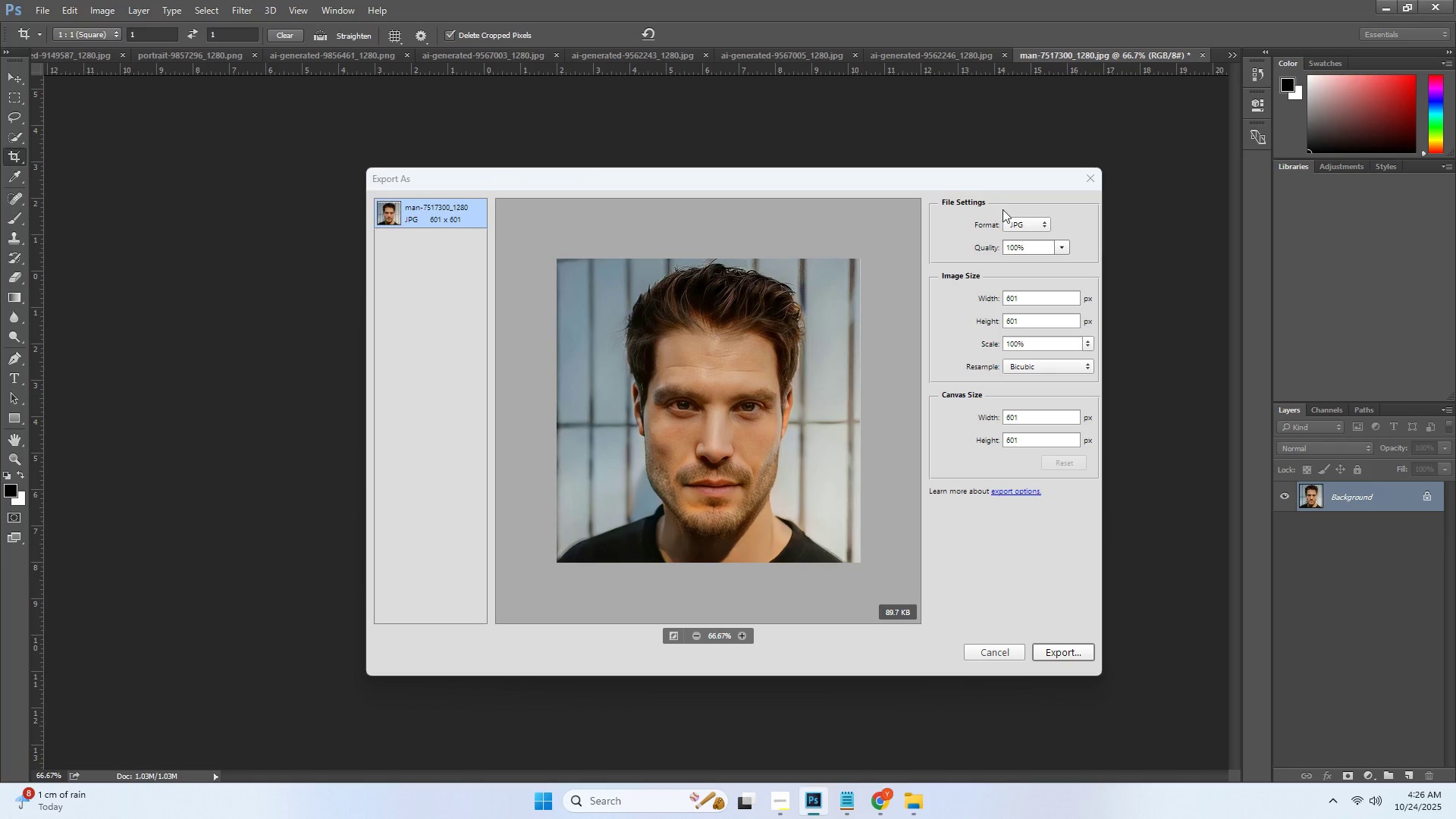 
left_click([1034, 290])
 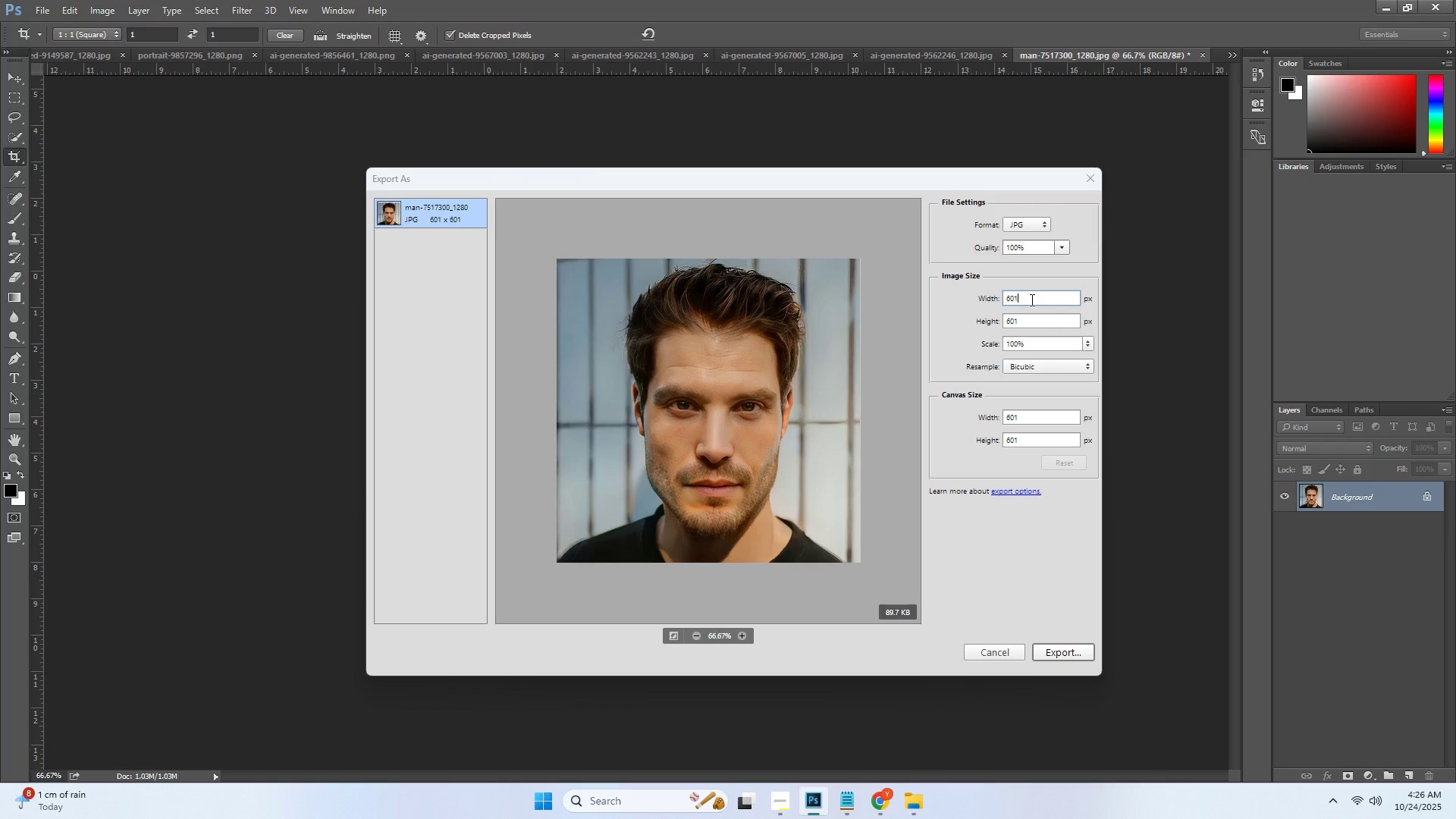 
key(Control+ControlLeft)
 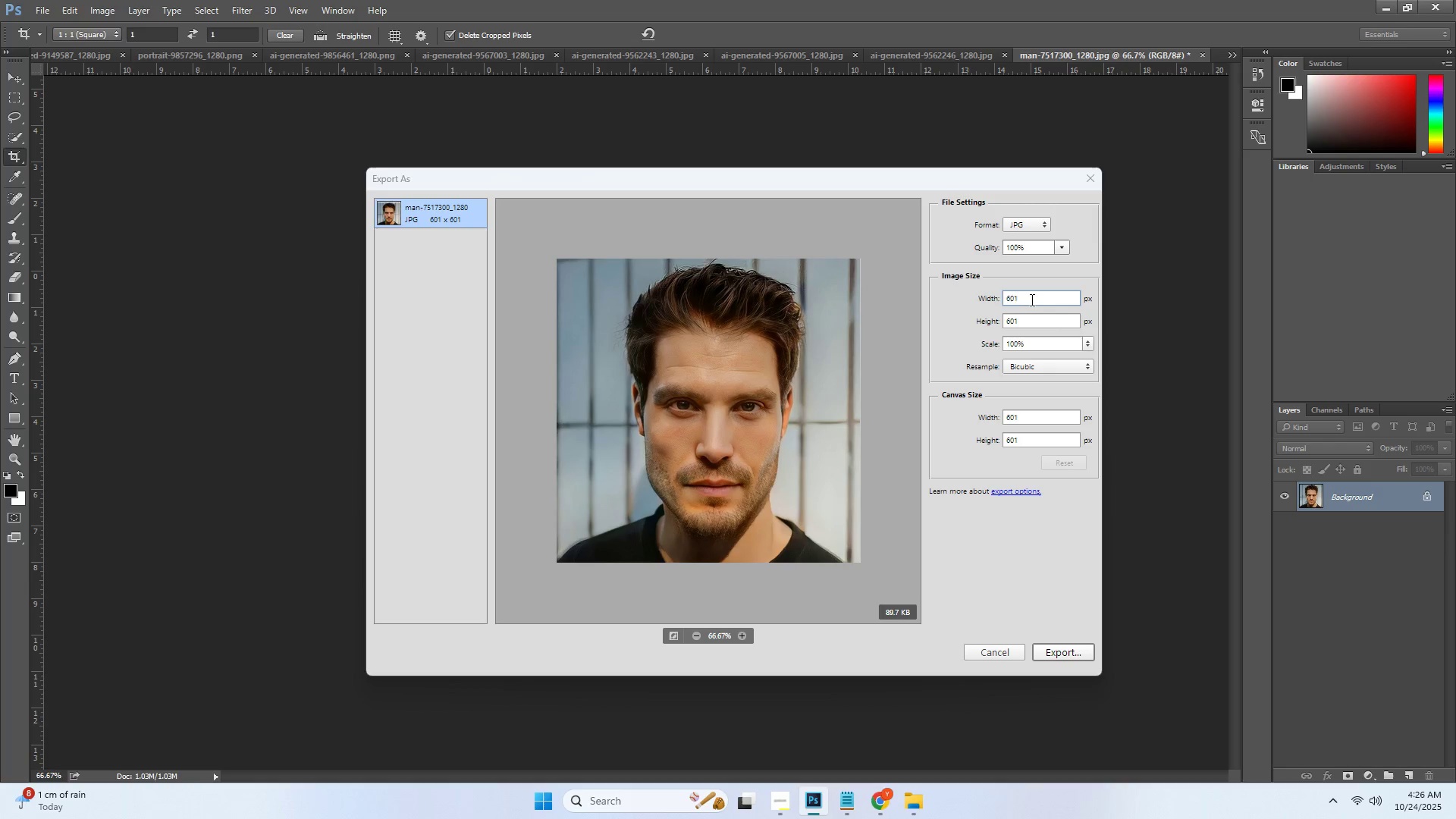 
key(Control+A)
 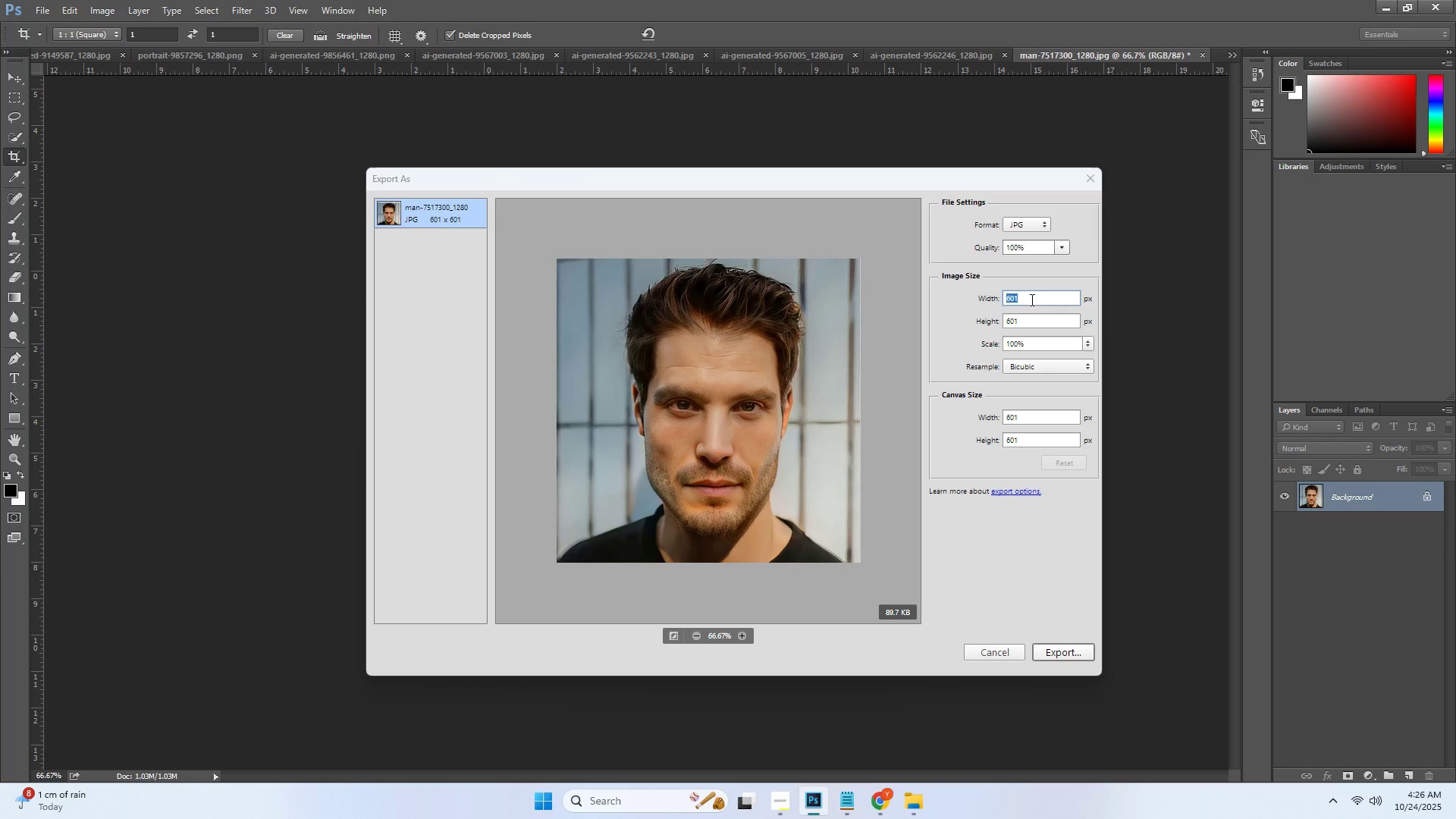 
key(Numpad8)
 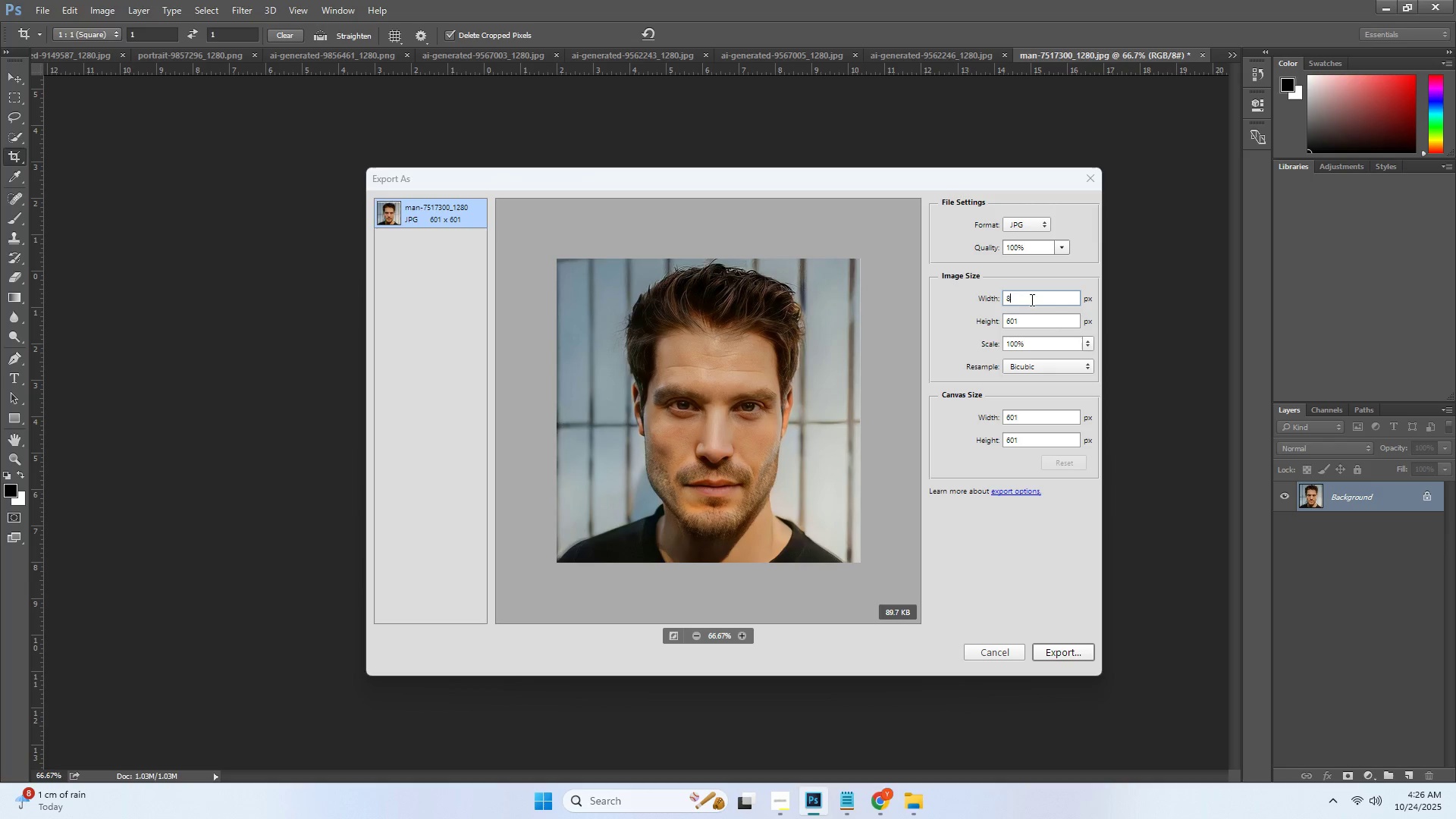 
key(Numpad0)
 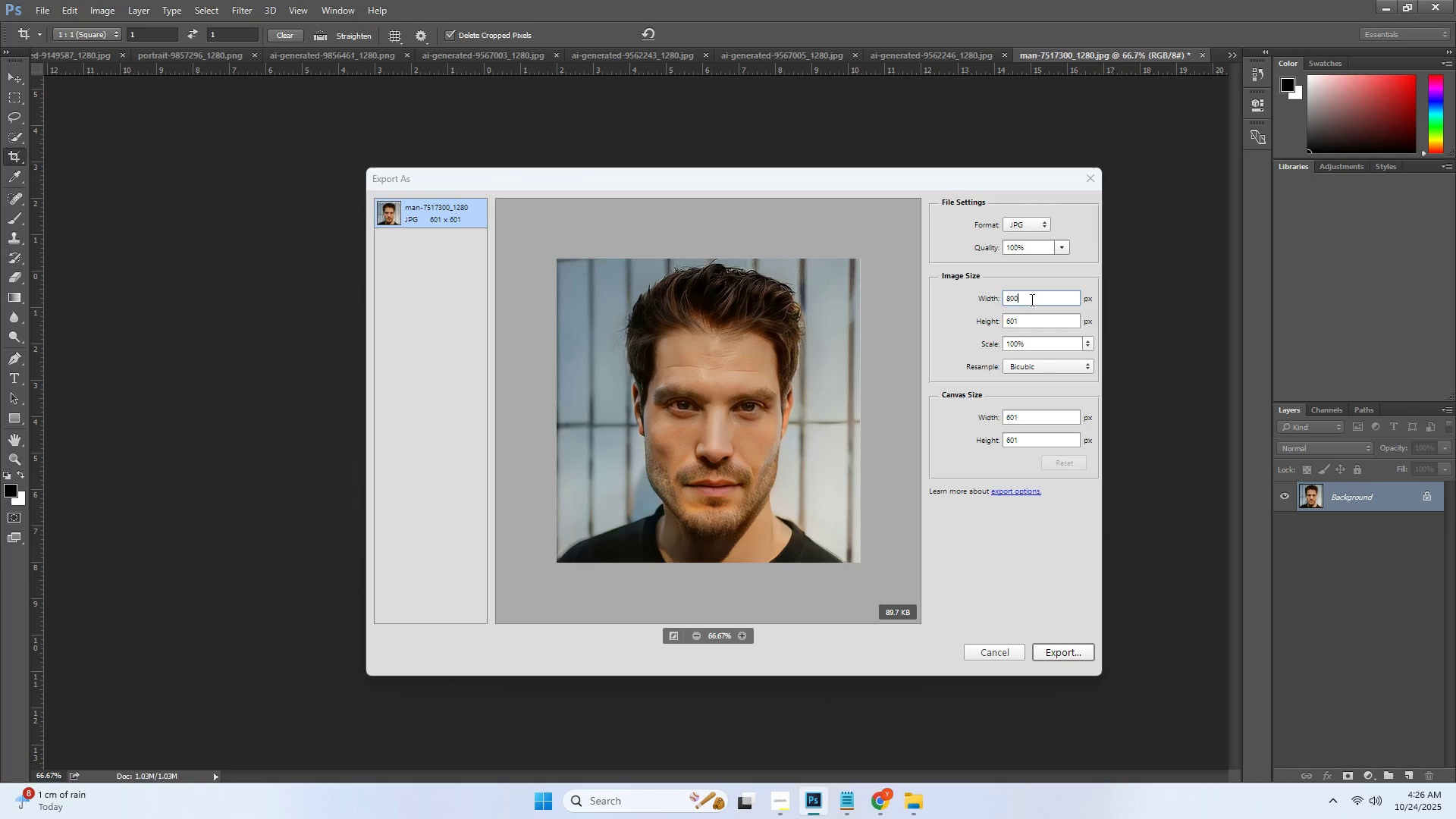 
key(Numpad0)
 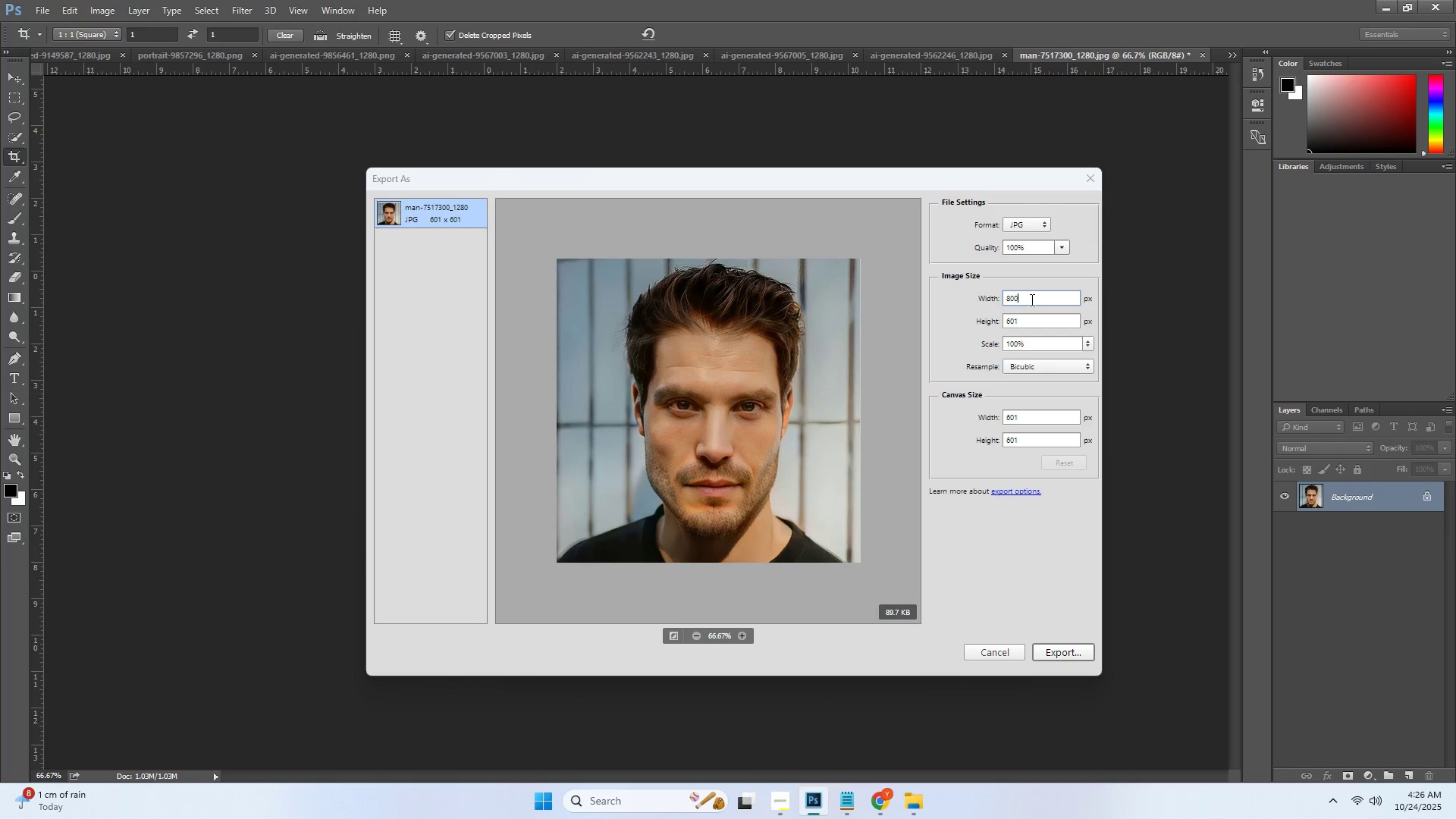 
key(Tab)
 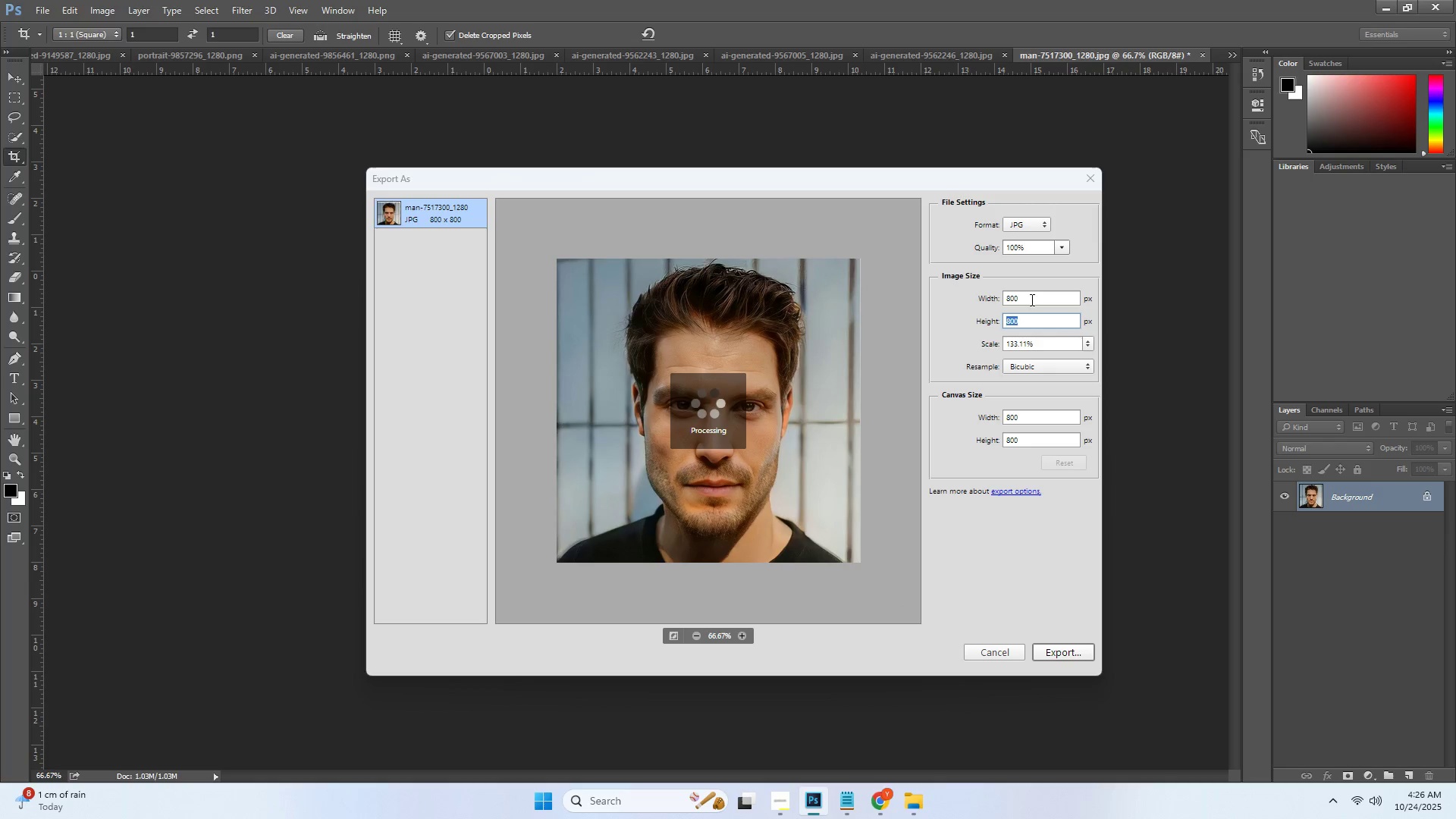 
key(Numpad8)
 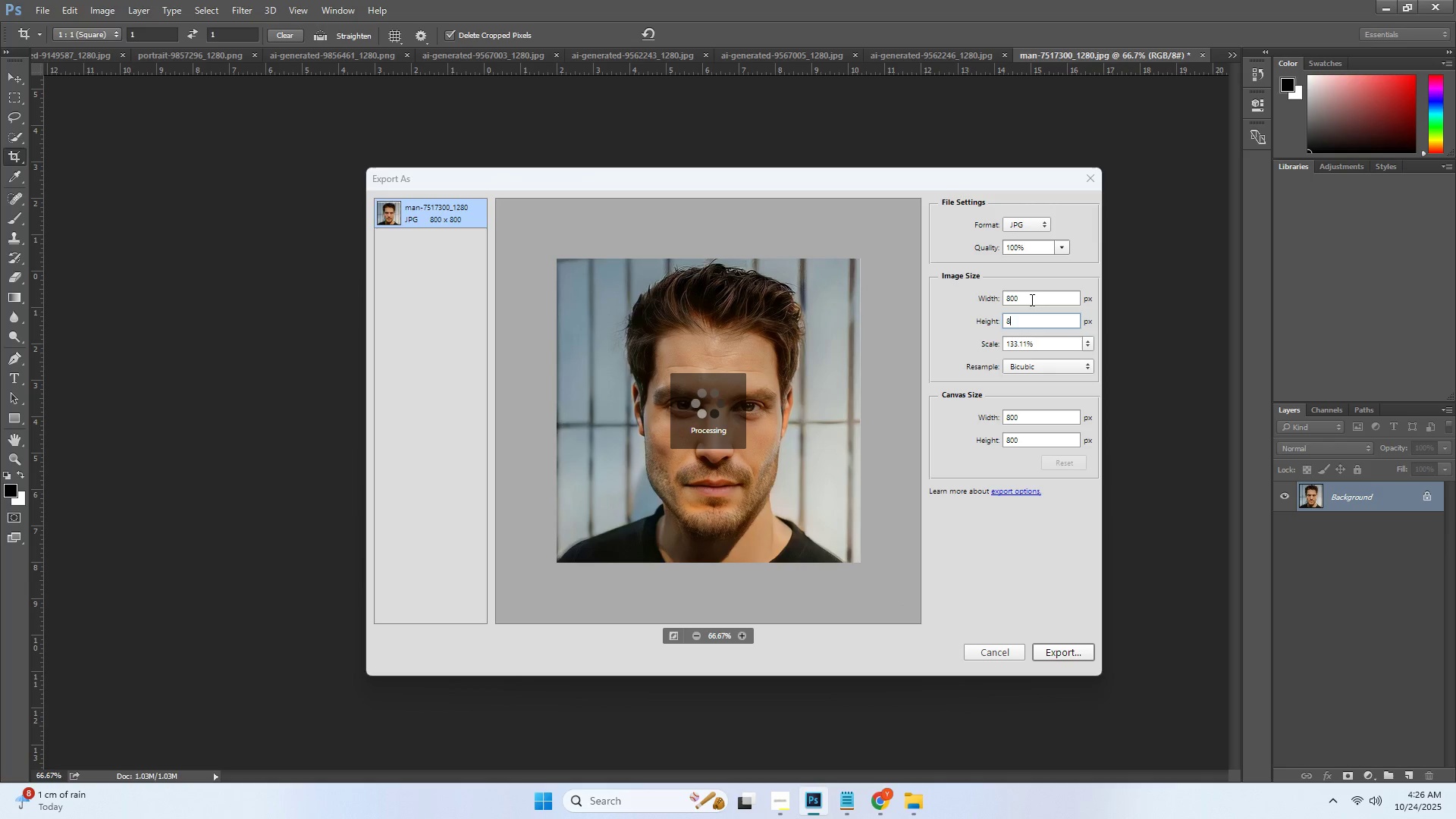 
key(Numpad0)
 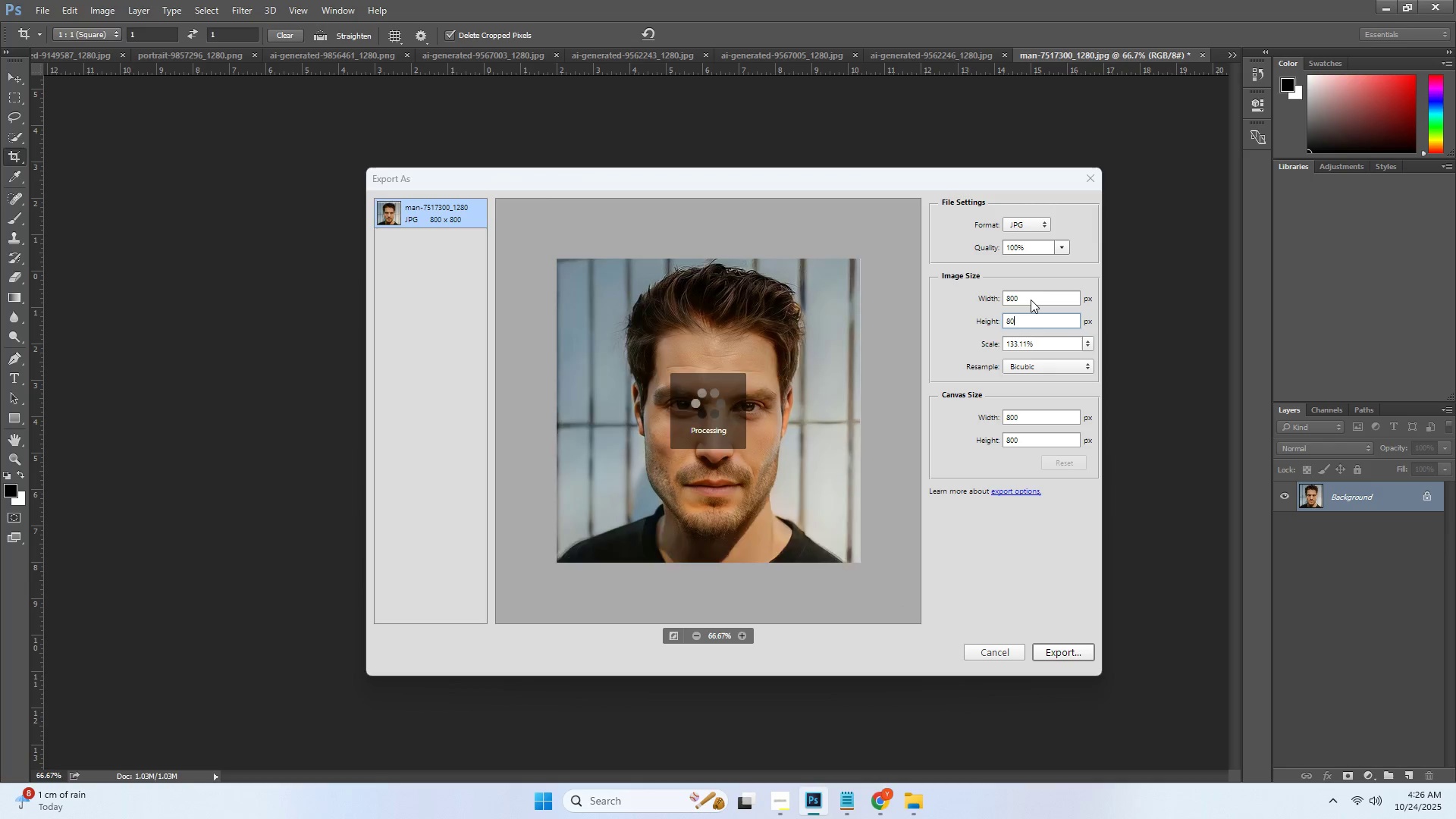 
key(Numpad0)
 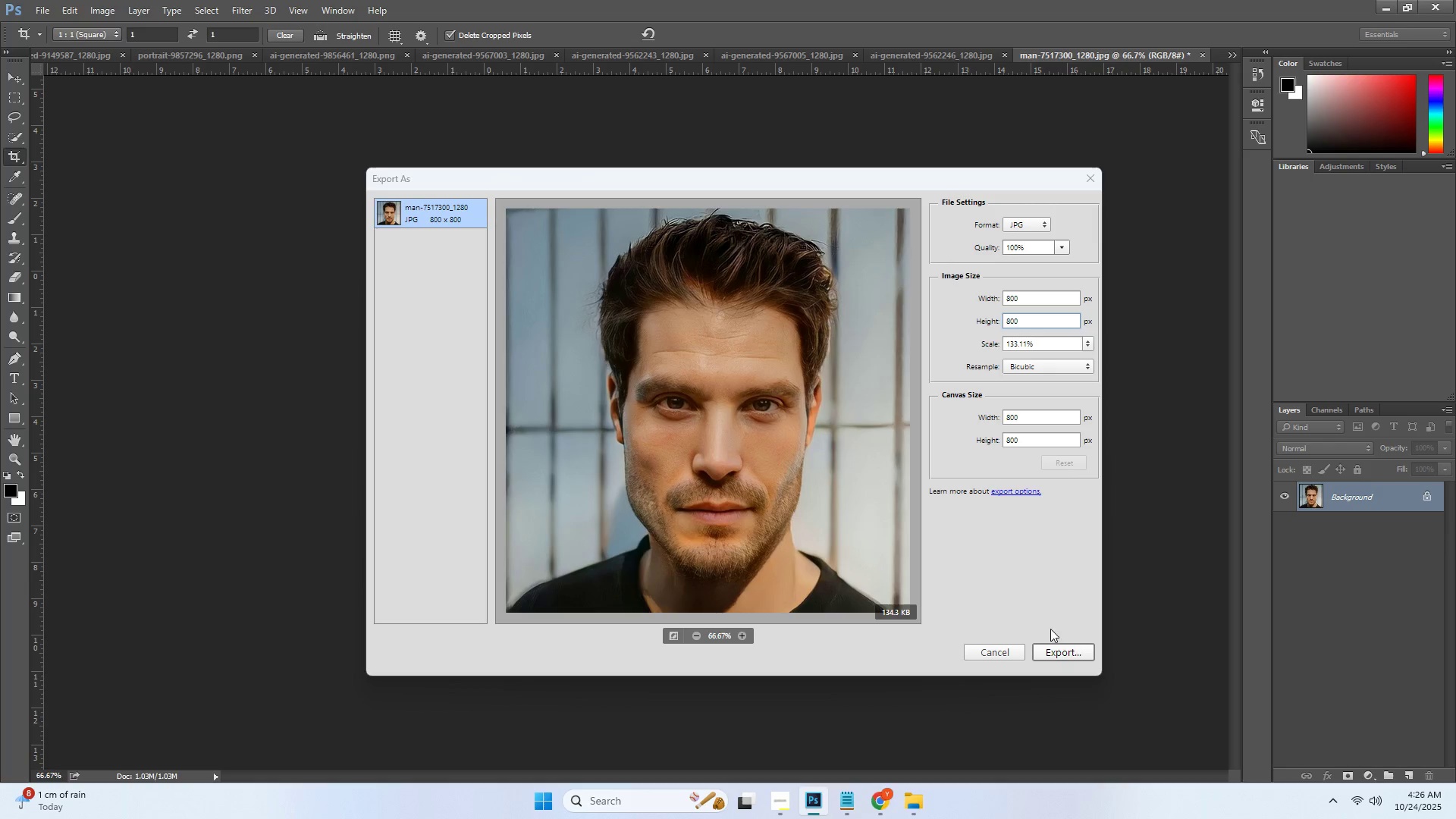 
left_click([1062, 648])
 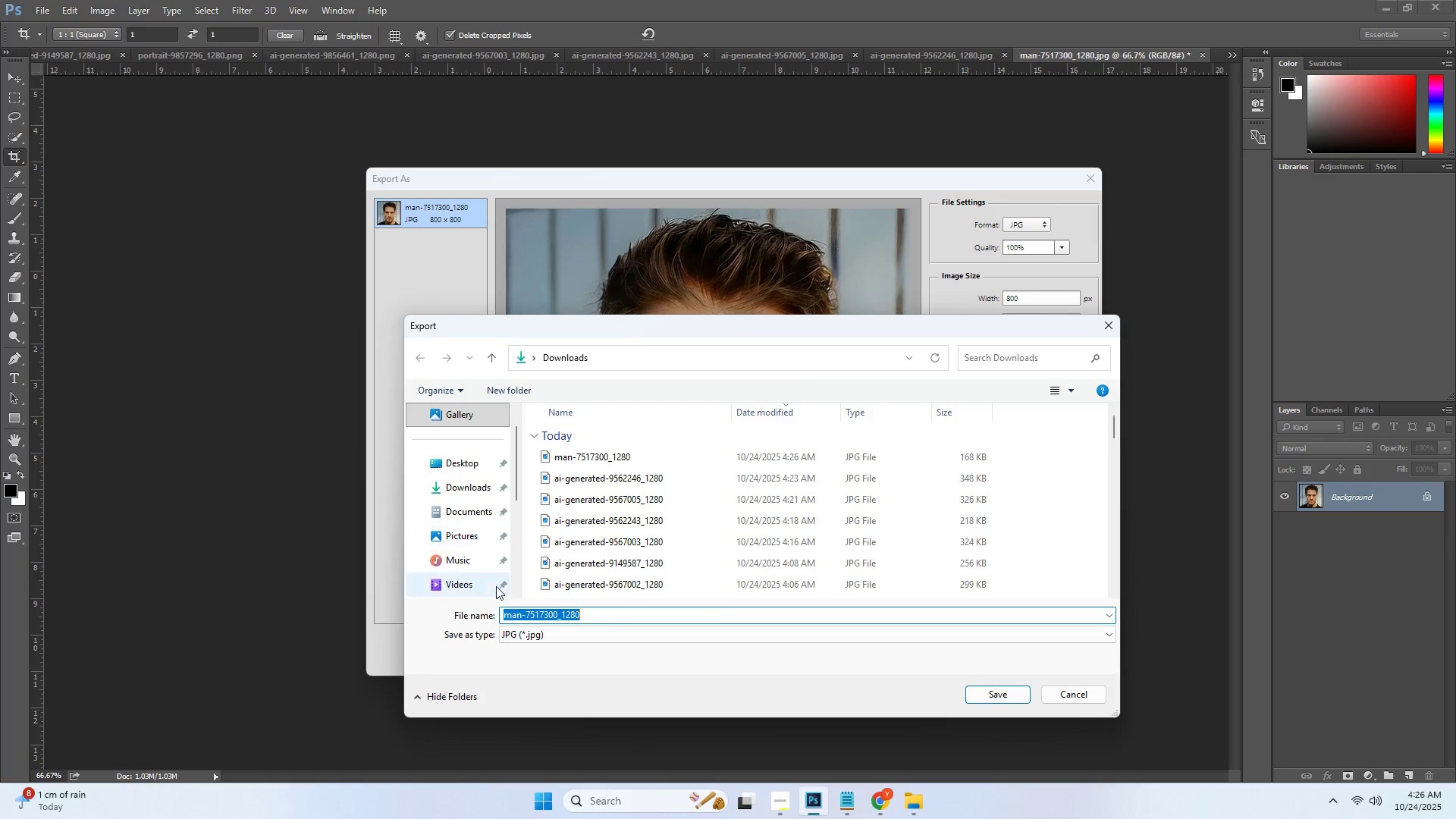 
key(Control+ControlLeft)
 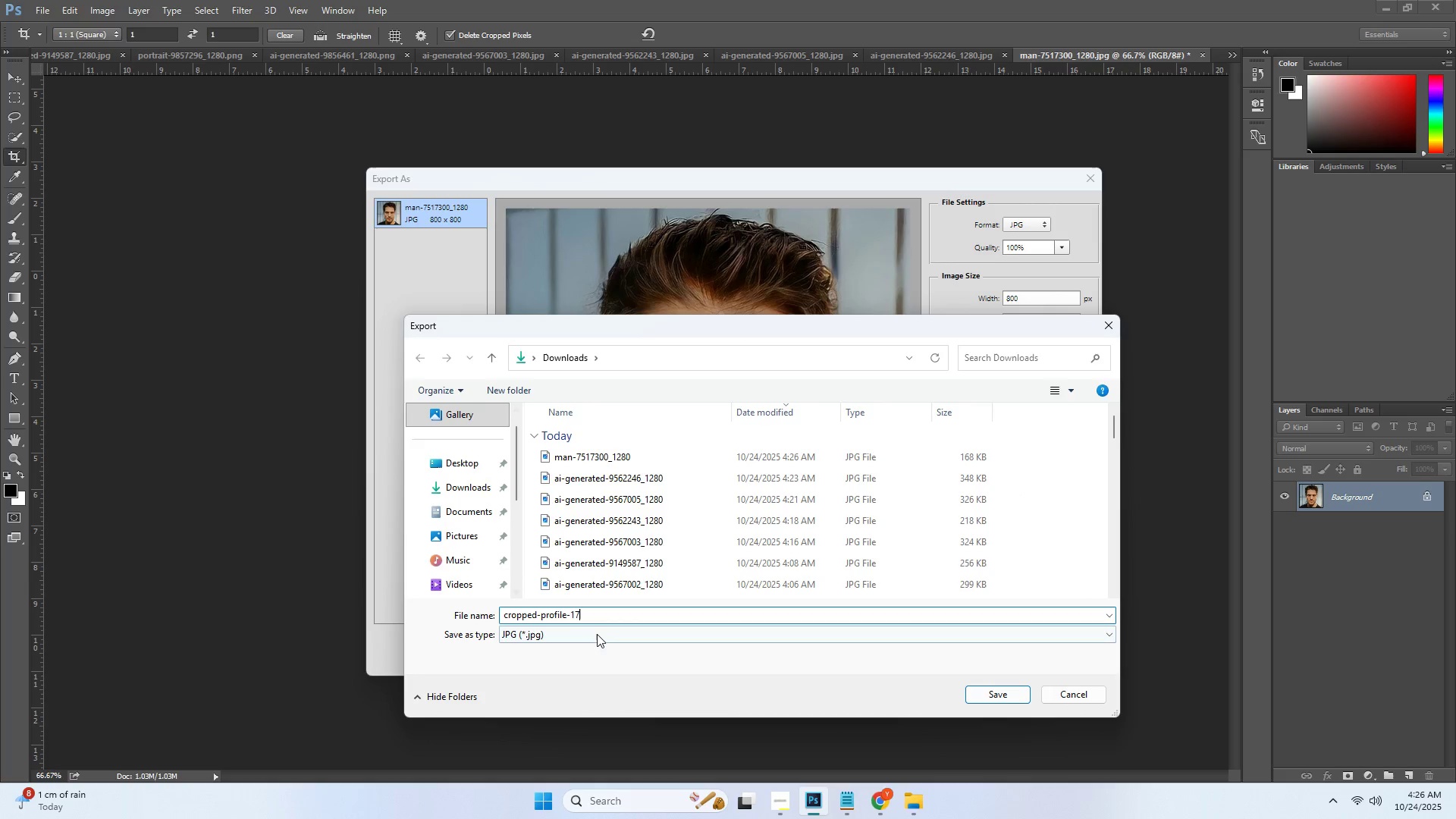 
key(Control+V)
 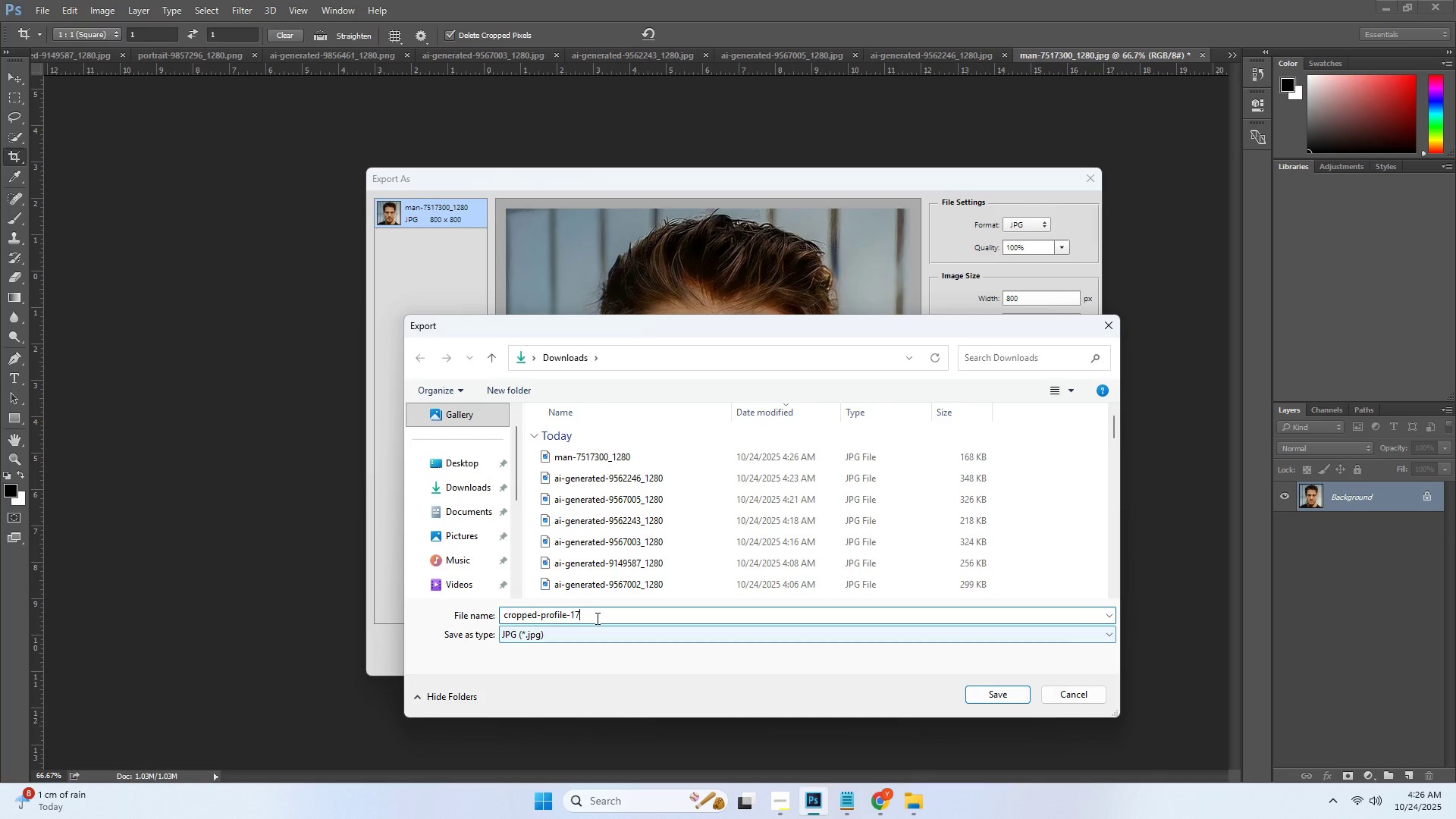 
left_click([596, 618])
 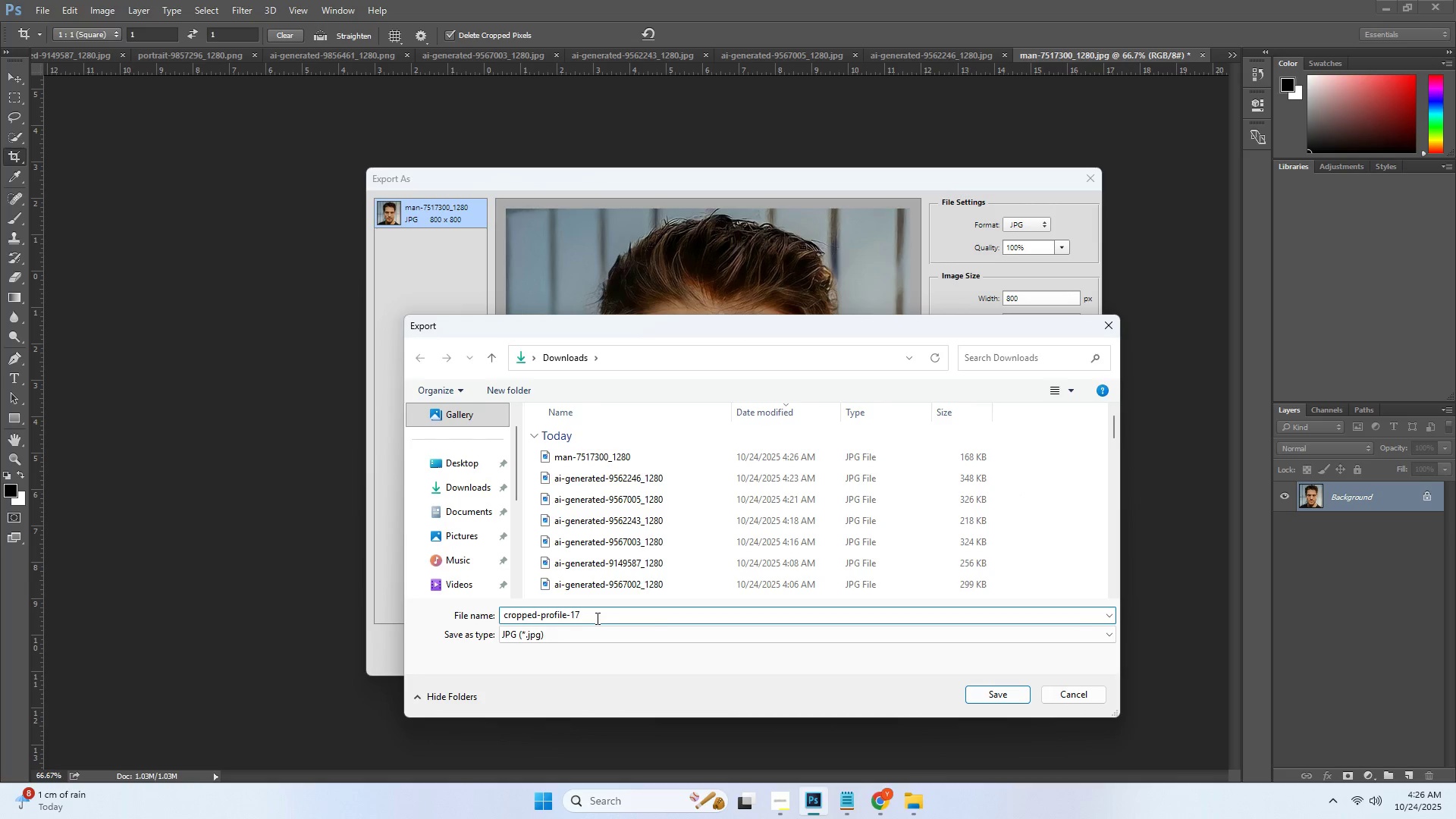 
type(.jpg)
 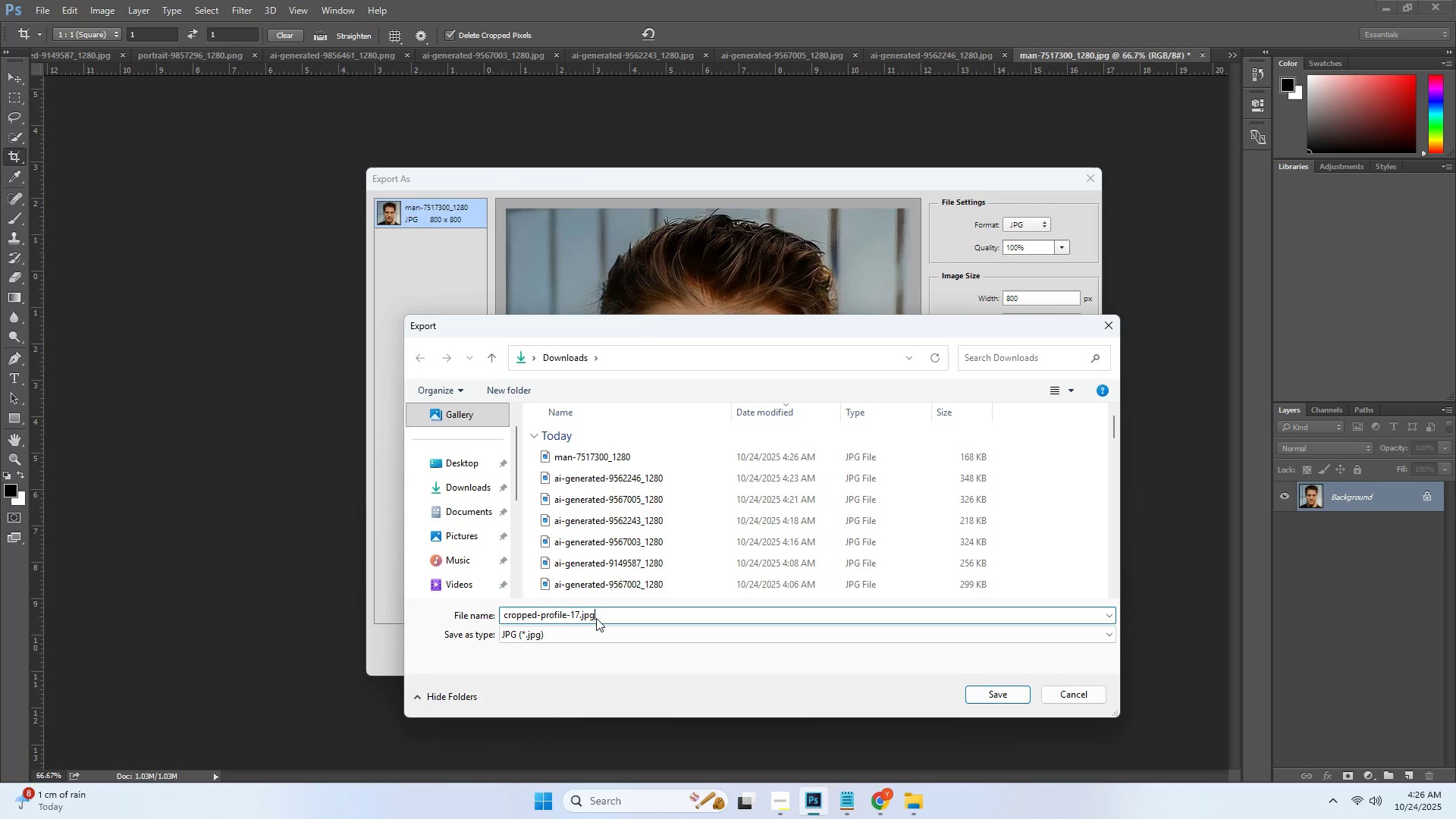 
key(Enter)
 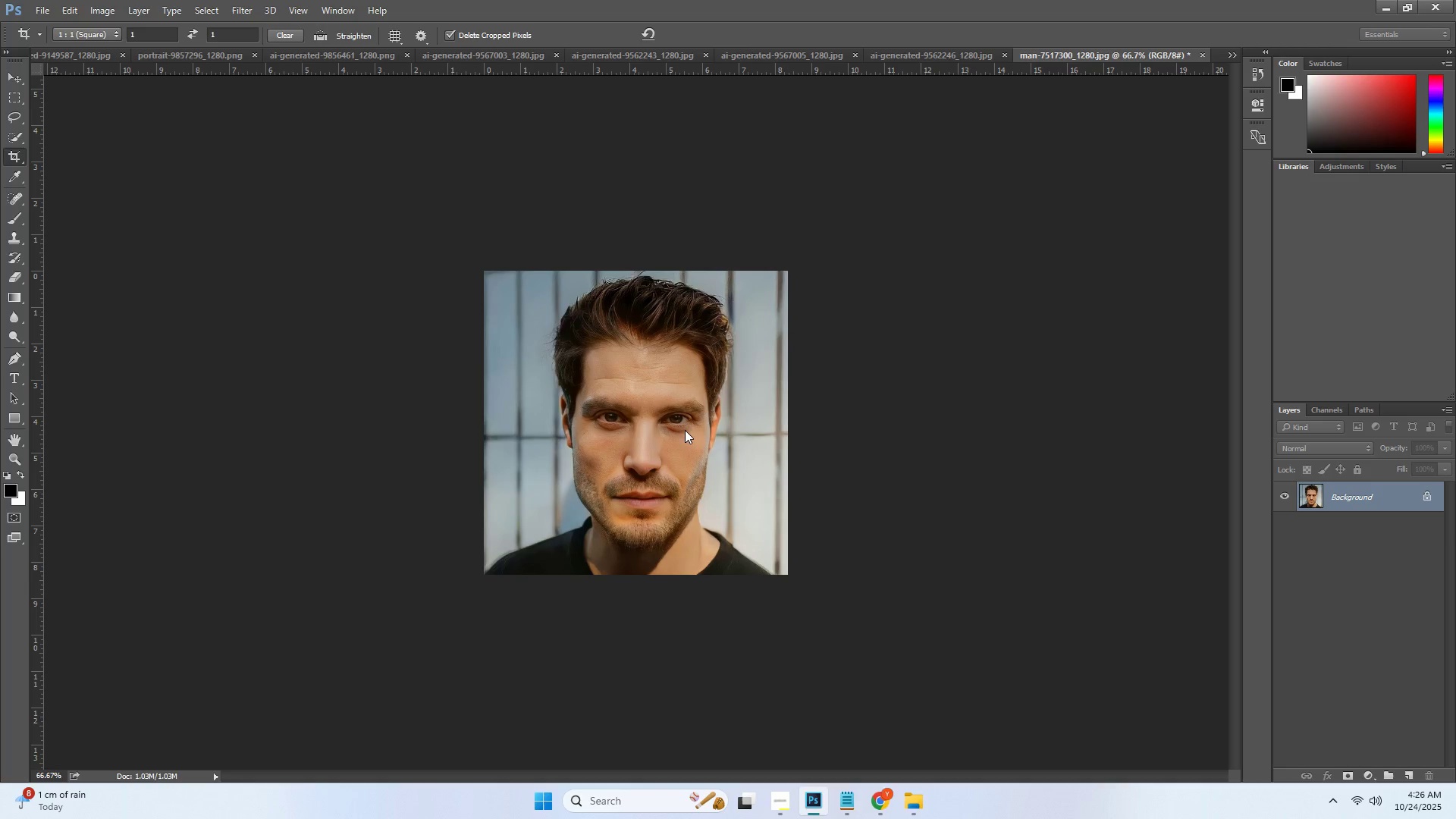 
key(Alt+Control+Shift+W)
 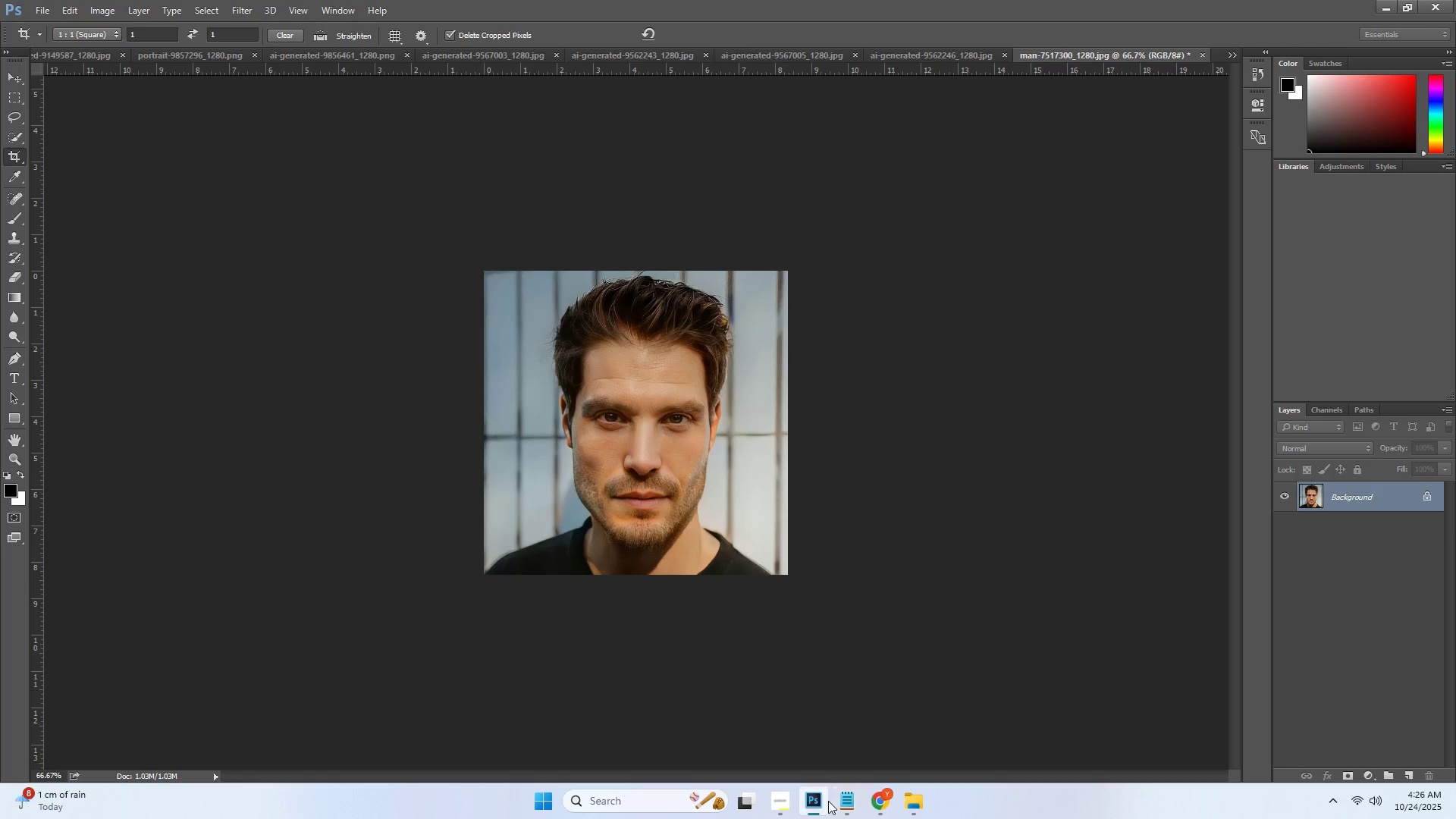 
left_click([778, 800])